 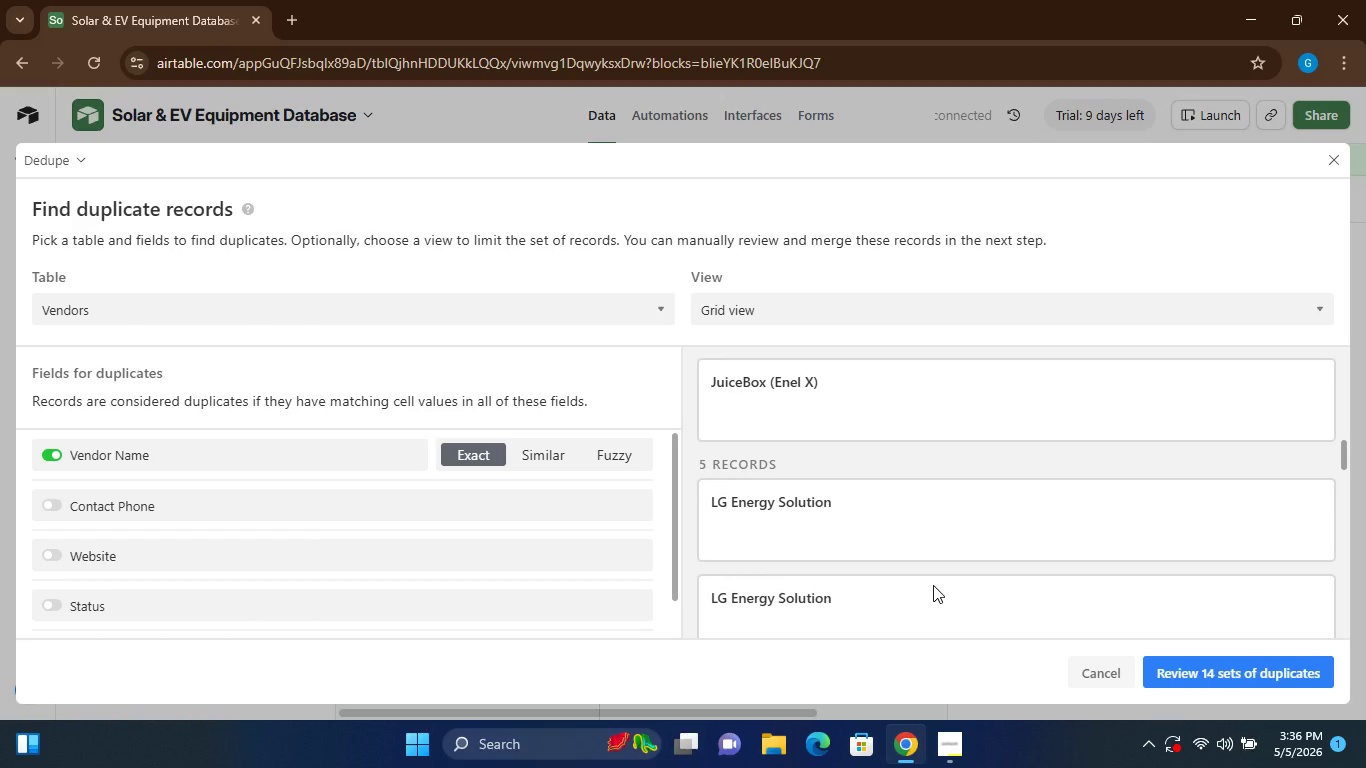 
left_click_drag(start_coordinate=[1342, 472], to_coordinate=[1334, 661])
 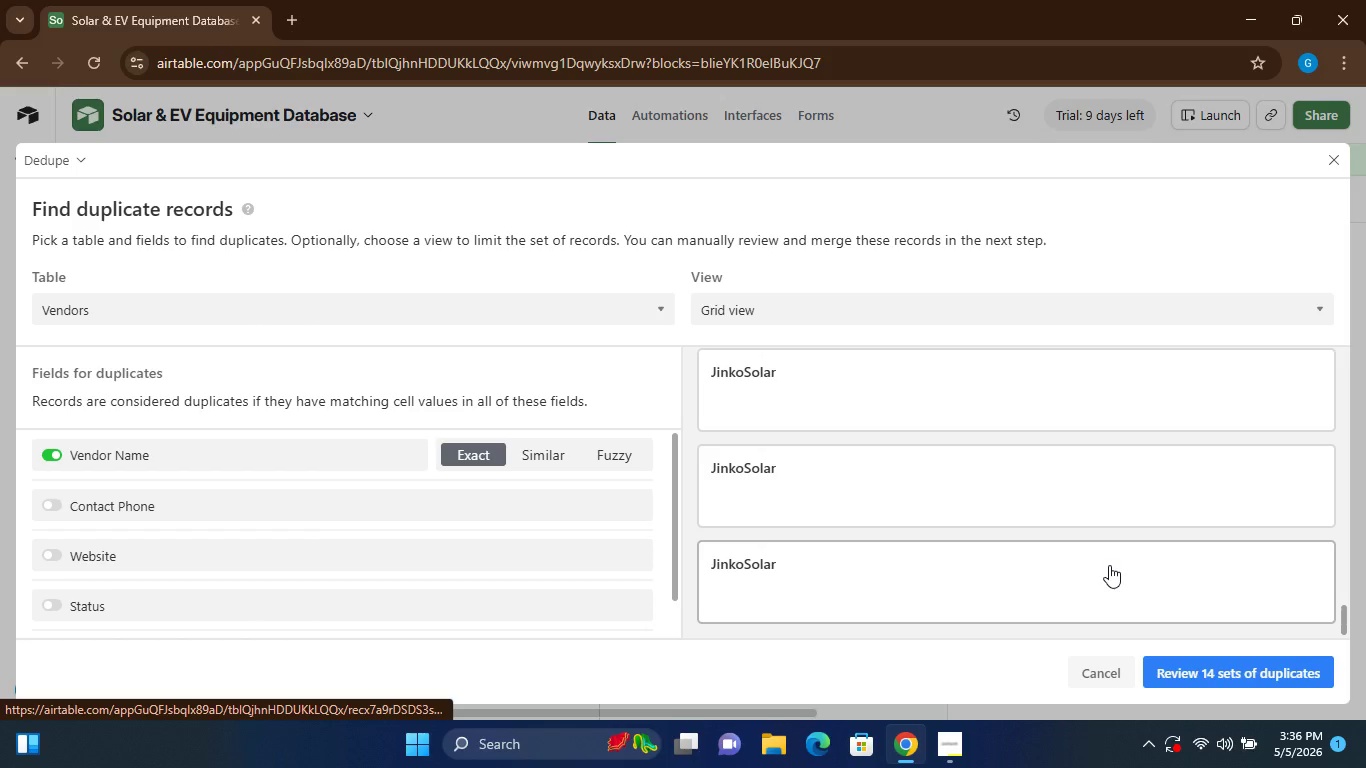 
wait(9.95)
 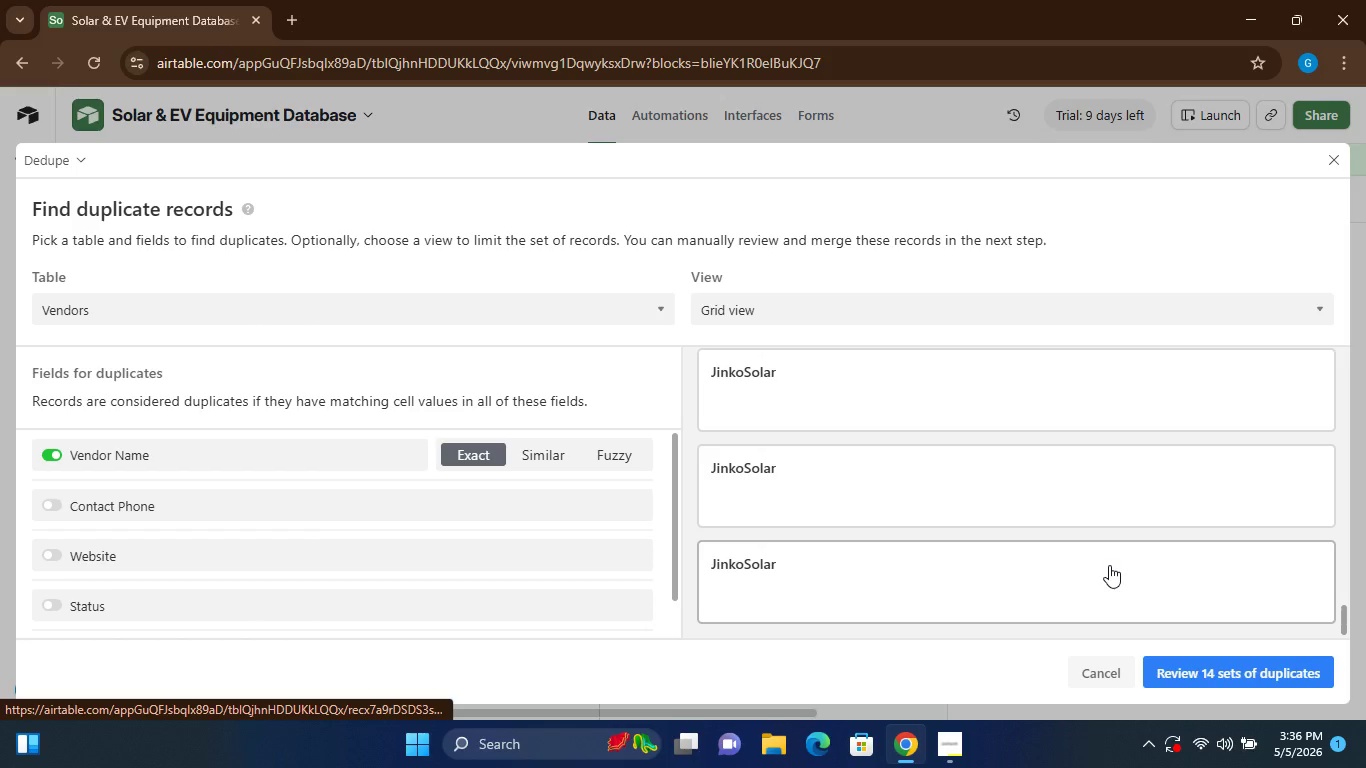 
left_click([1199, 669])
 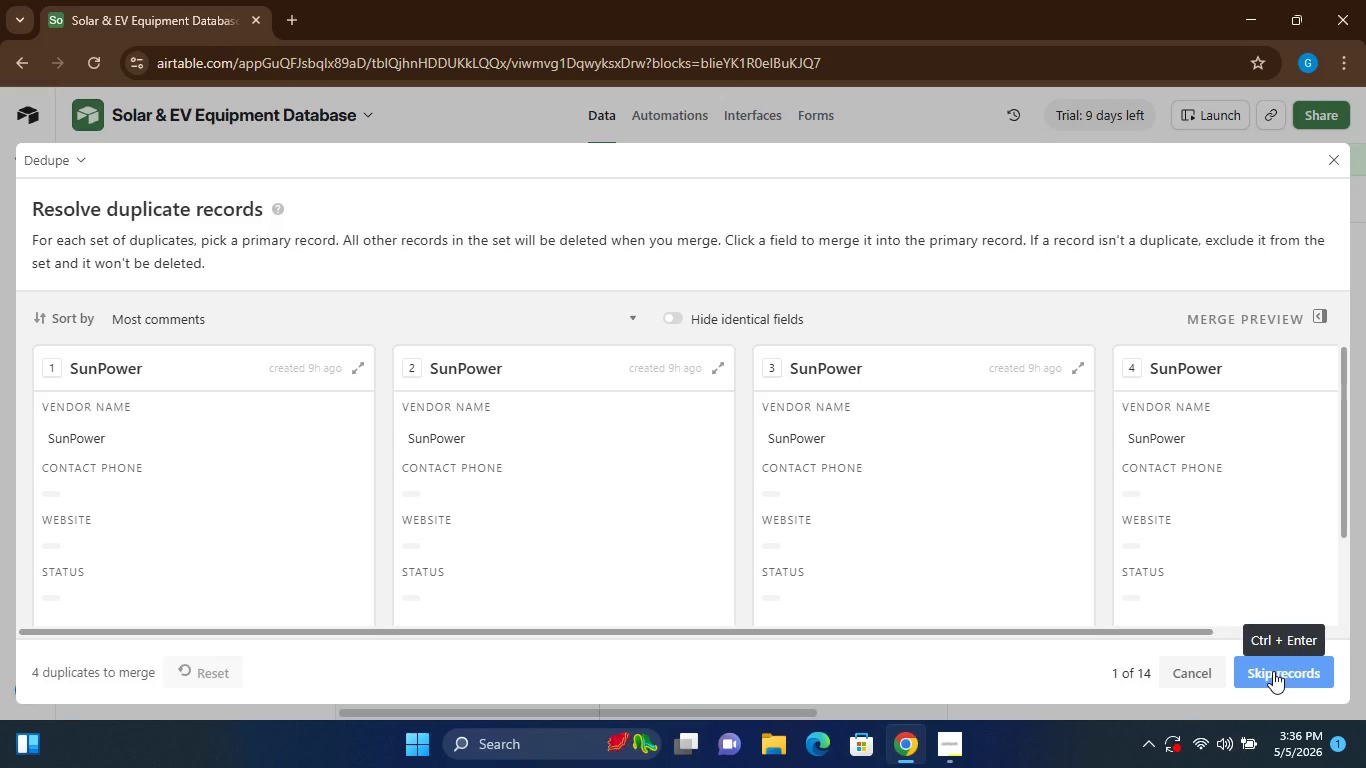 
left_click([1274, 672])
 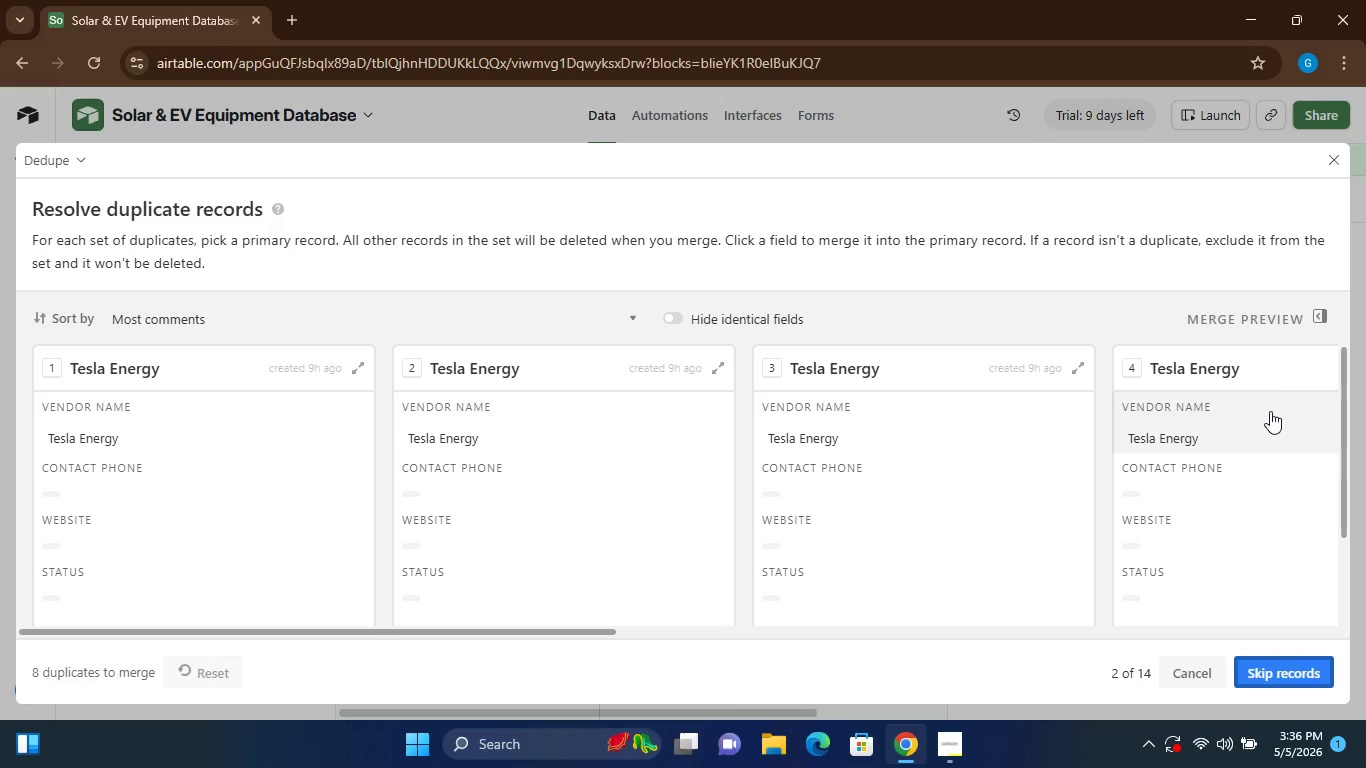 
wait(8.81)
 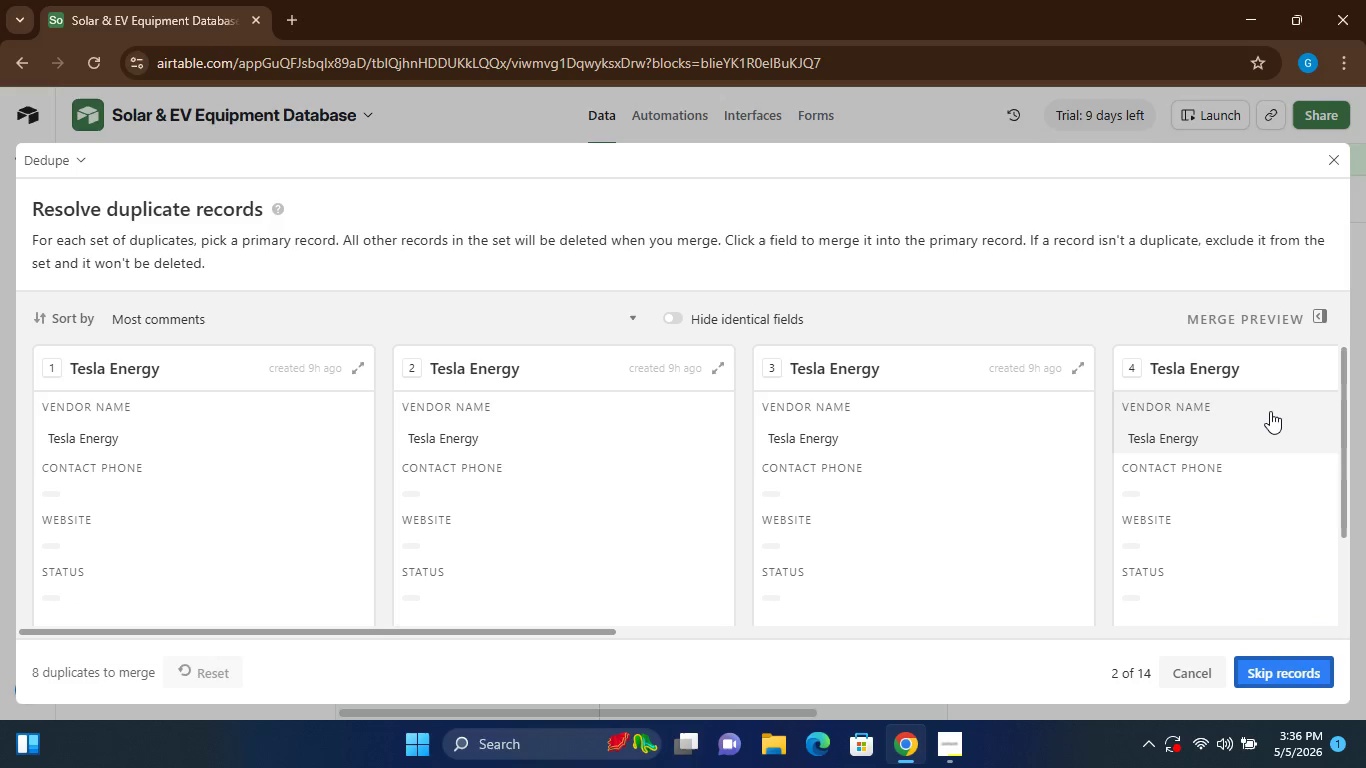 
left_click([1321, 319])
 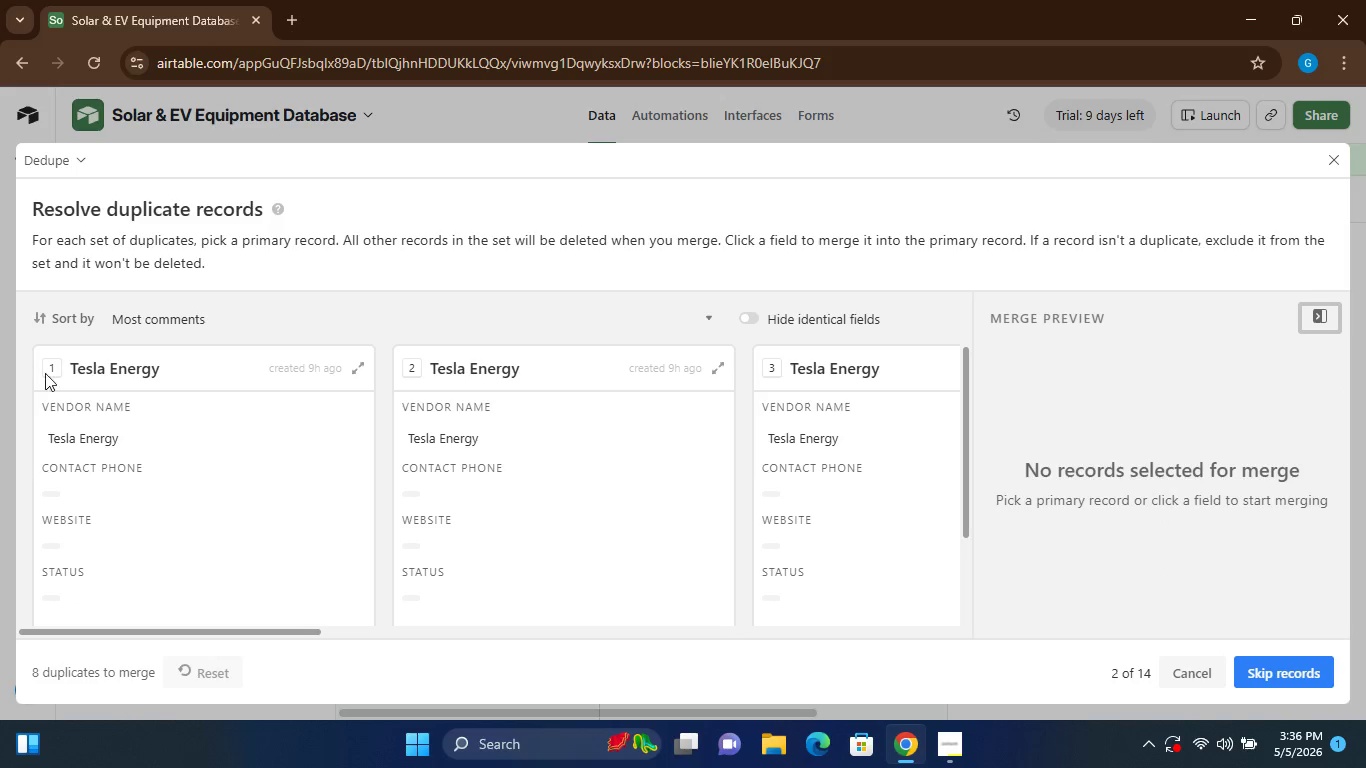 
wait(6.78)
 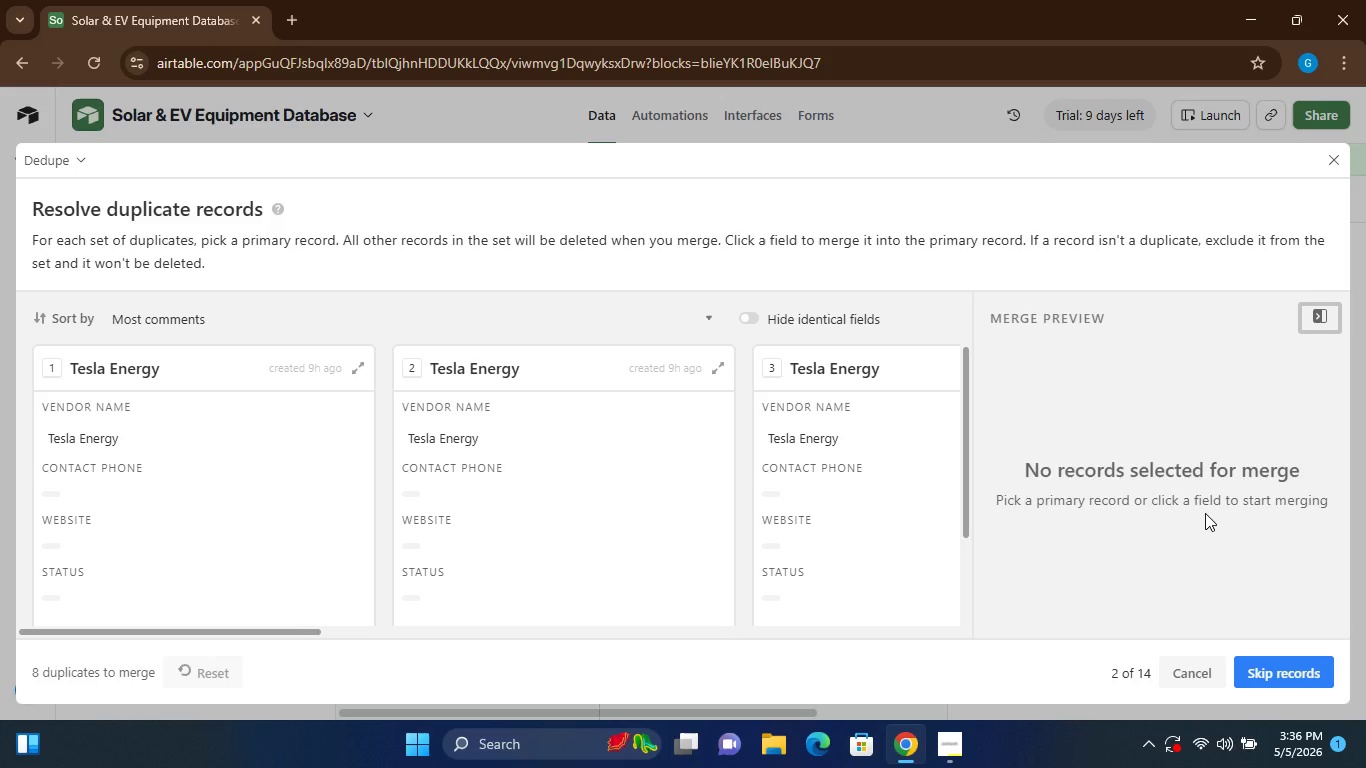 
left_click([211, 369])
 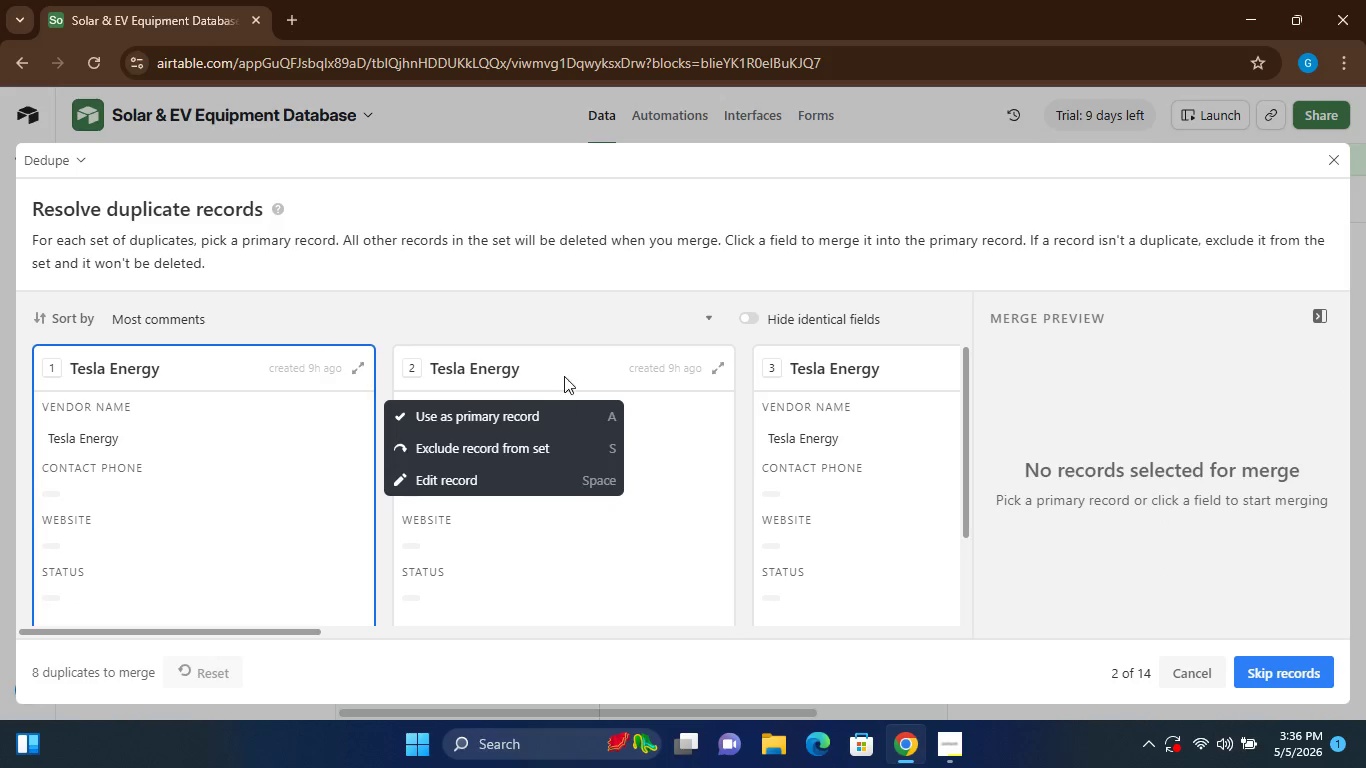 
left_click([564, 372])
 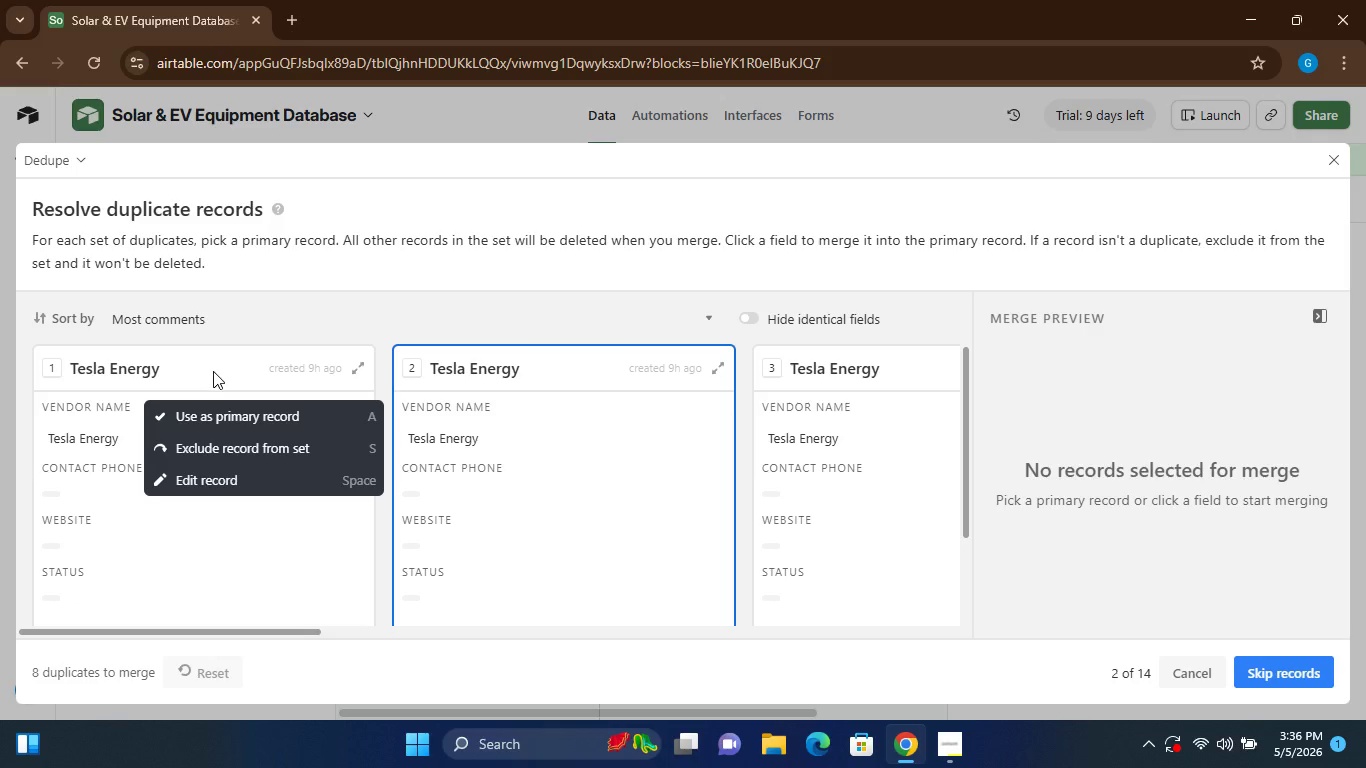 
left_click([213, 371])
 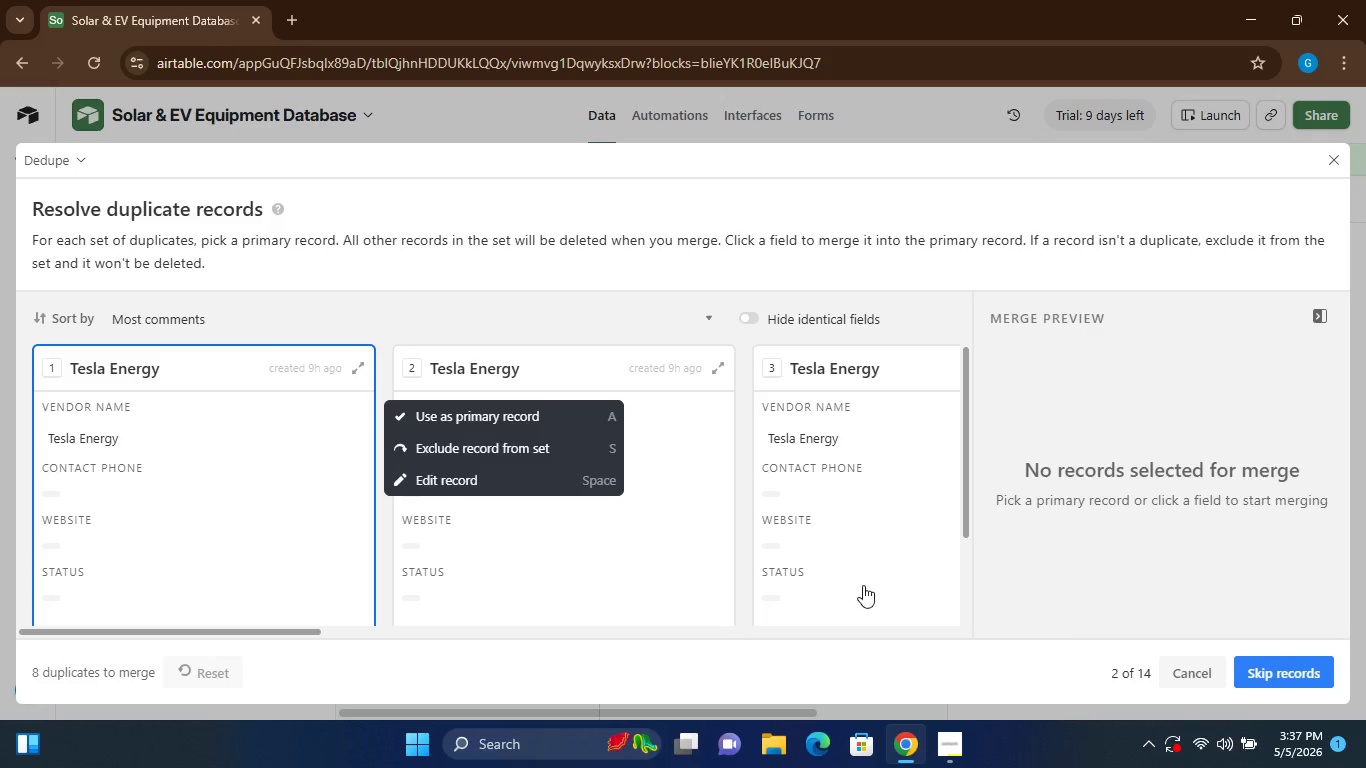 
wait(34.41)
 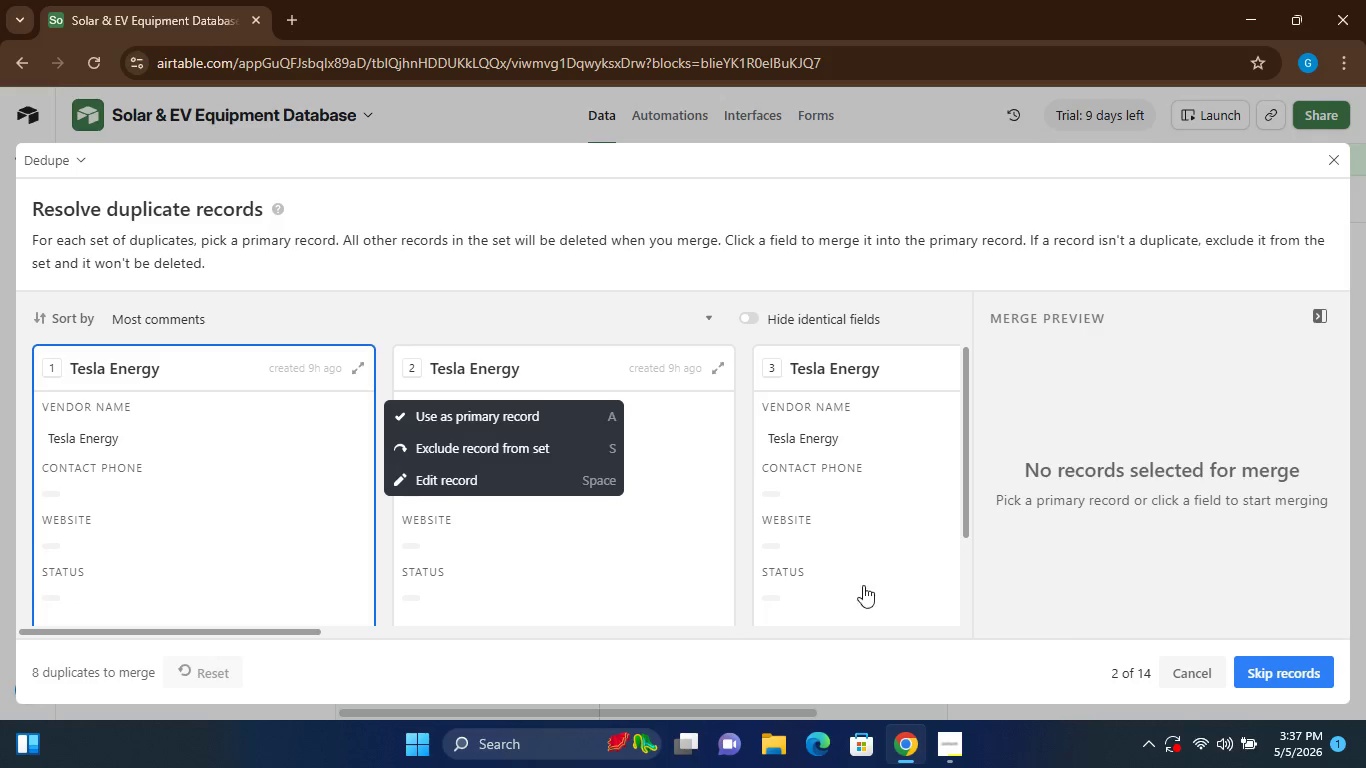 
left_click([1190, 532])
 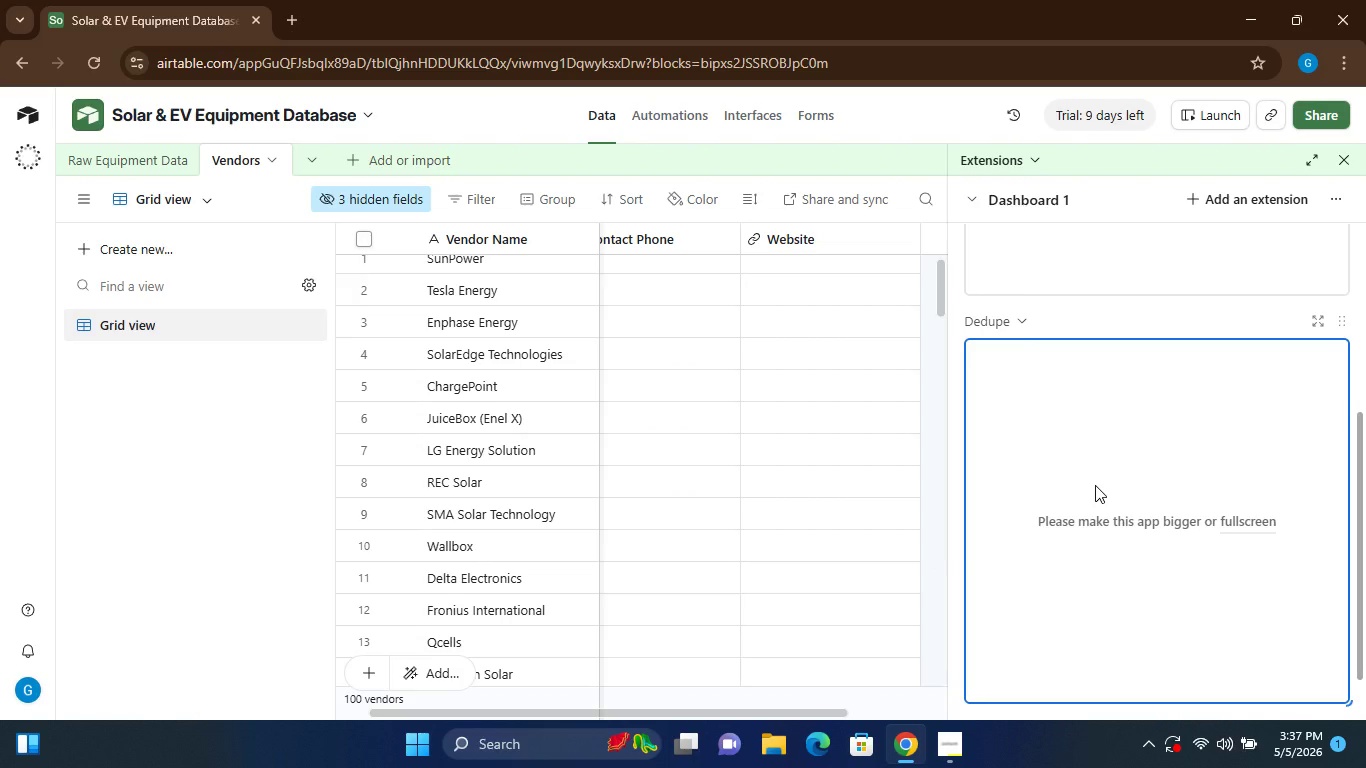 
left_click([1095, 485])
 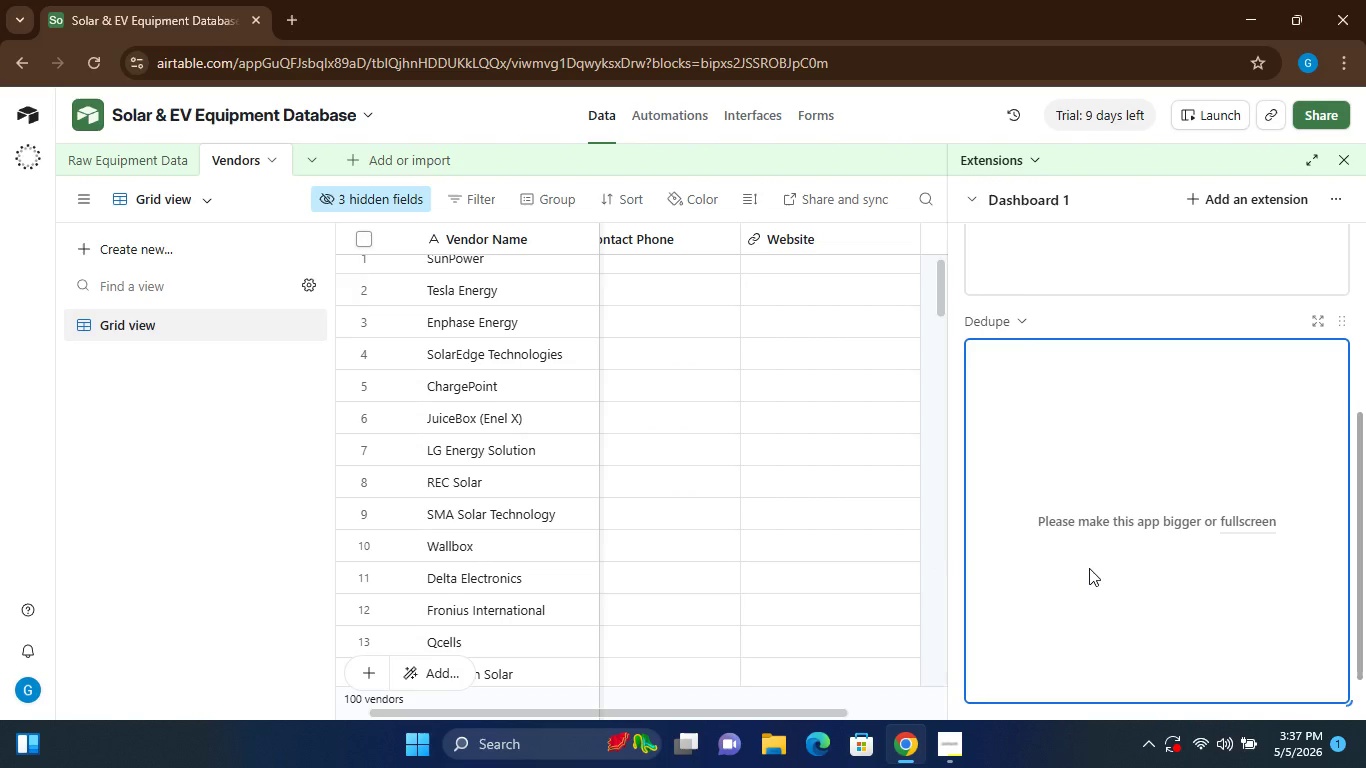 
mouse_move([1091, 572])
 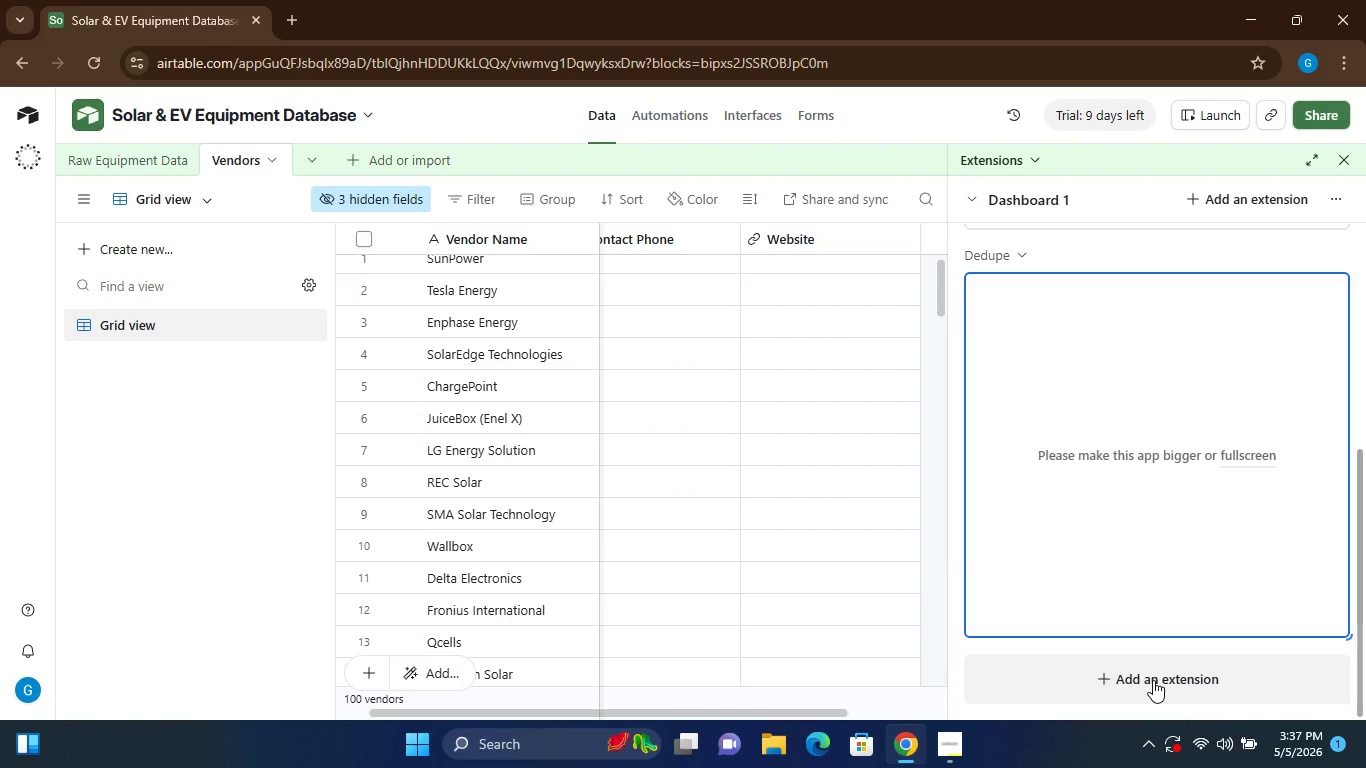 
left_click([1153, 680])
 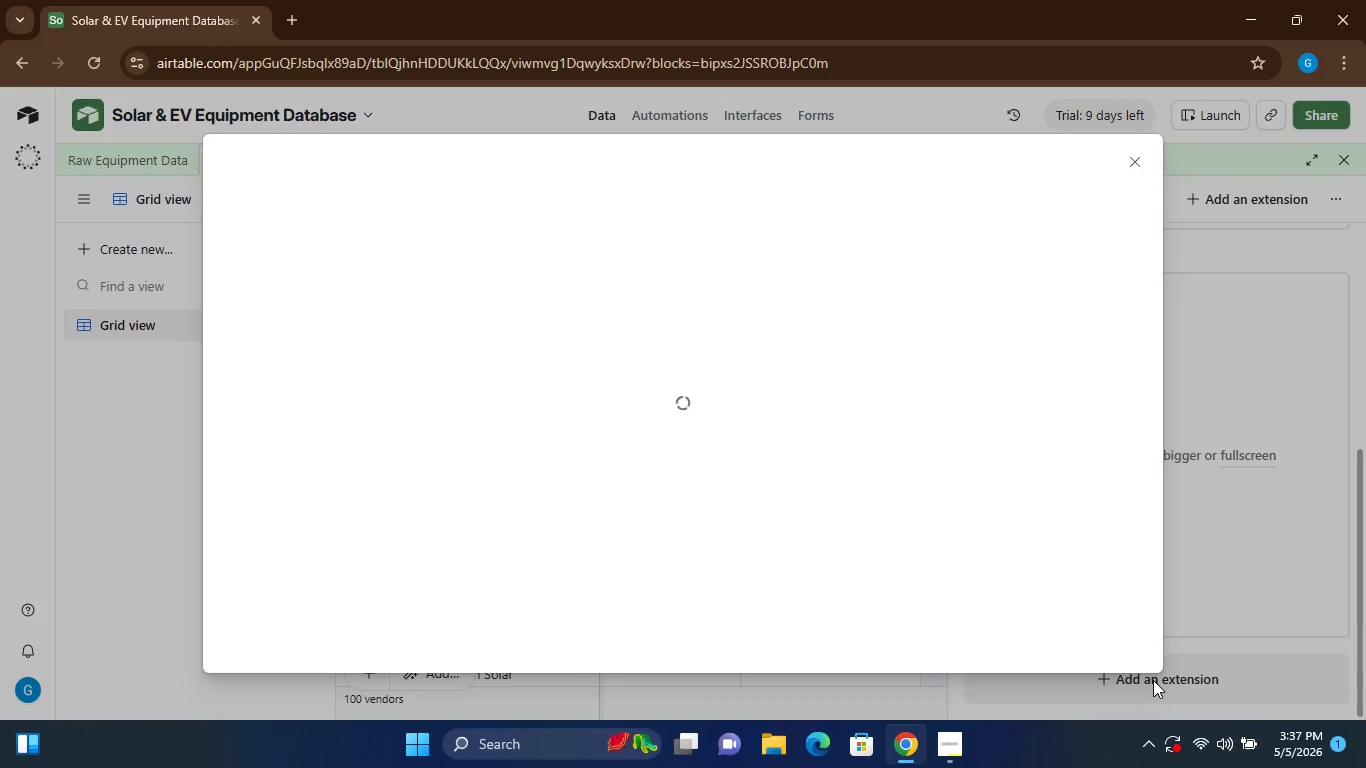 
wait(8.03)
 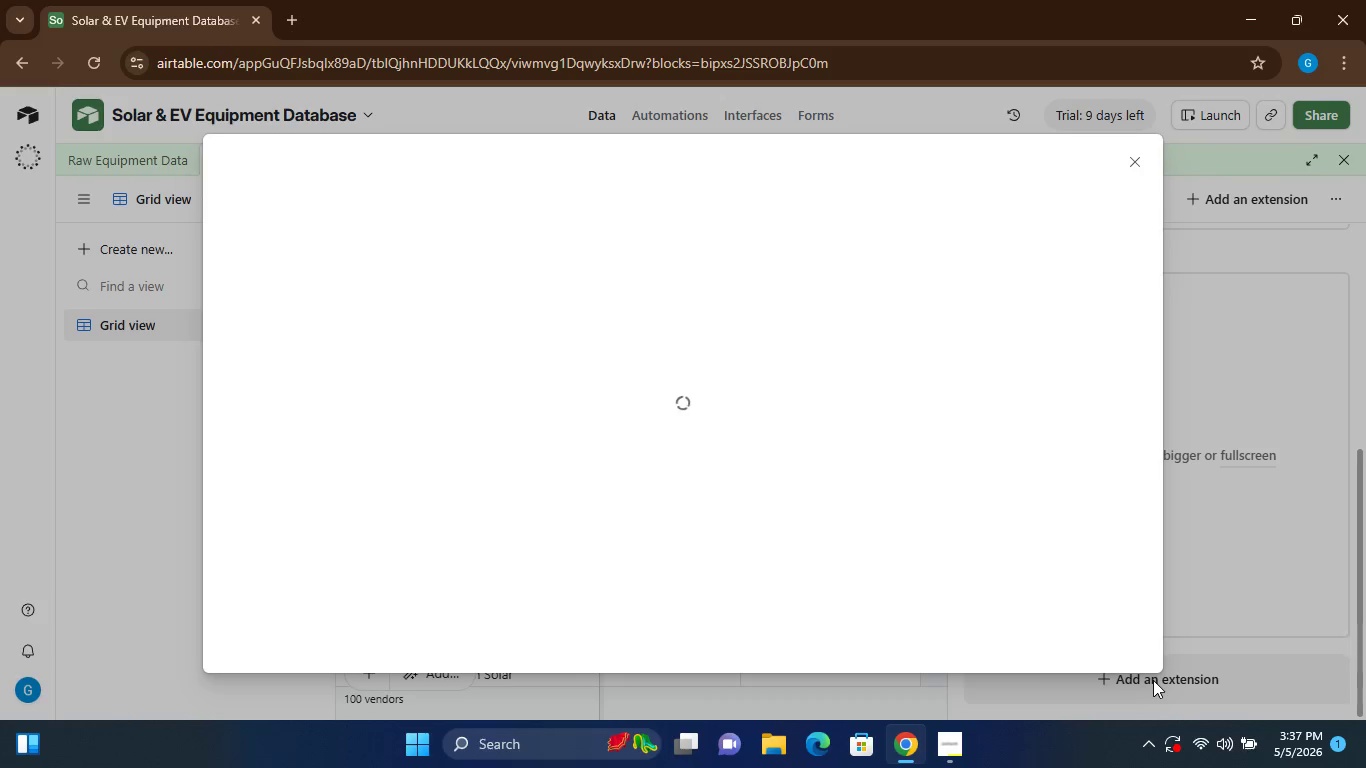 
mouse_move([1069, 641])
 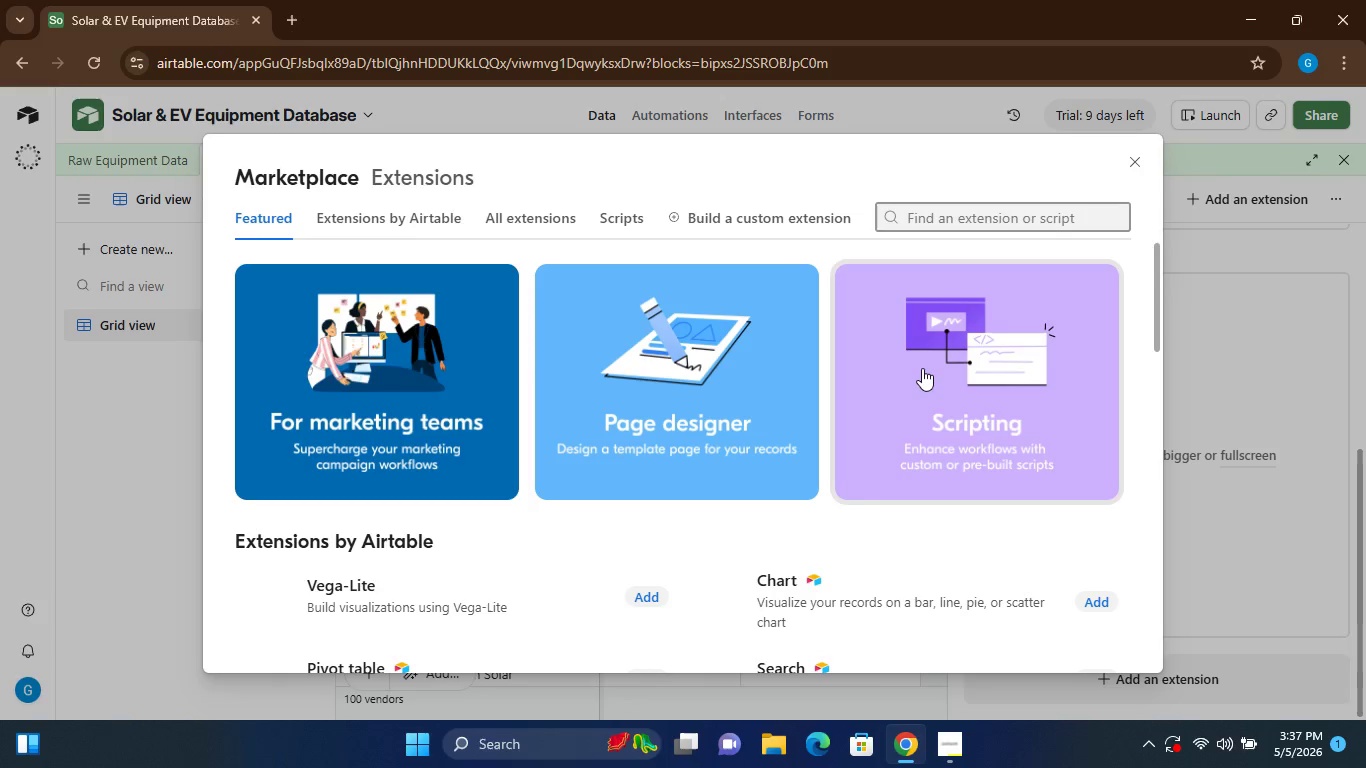 
wait(5.49)
 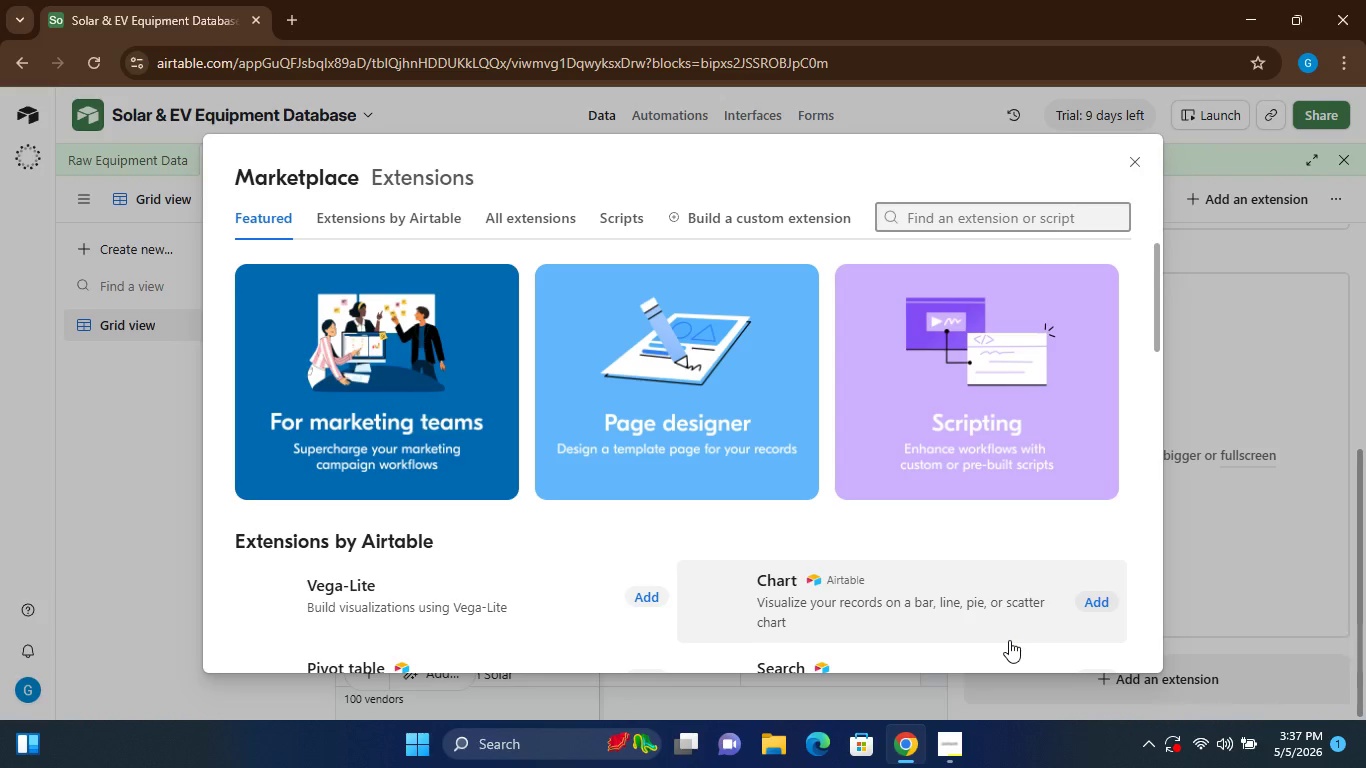 
key(Shift+D)
 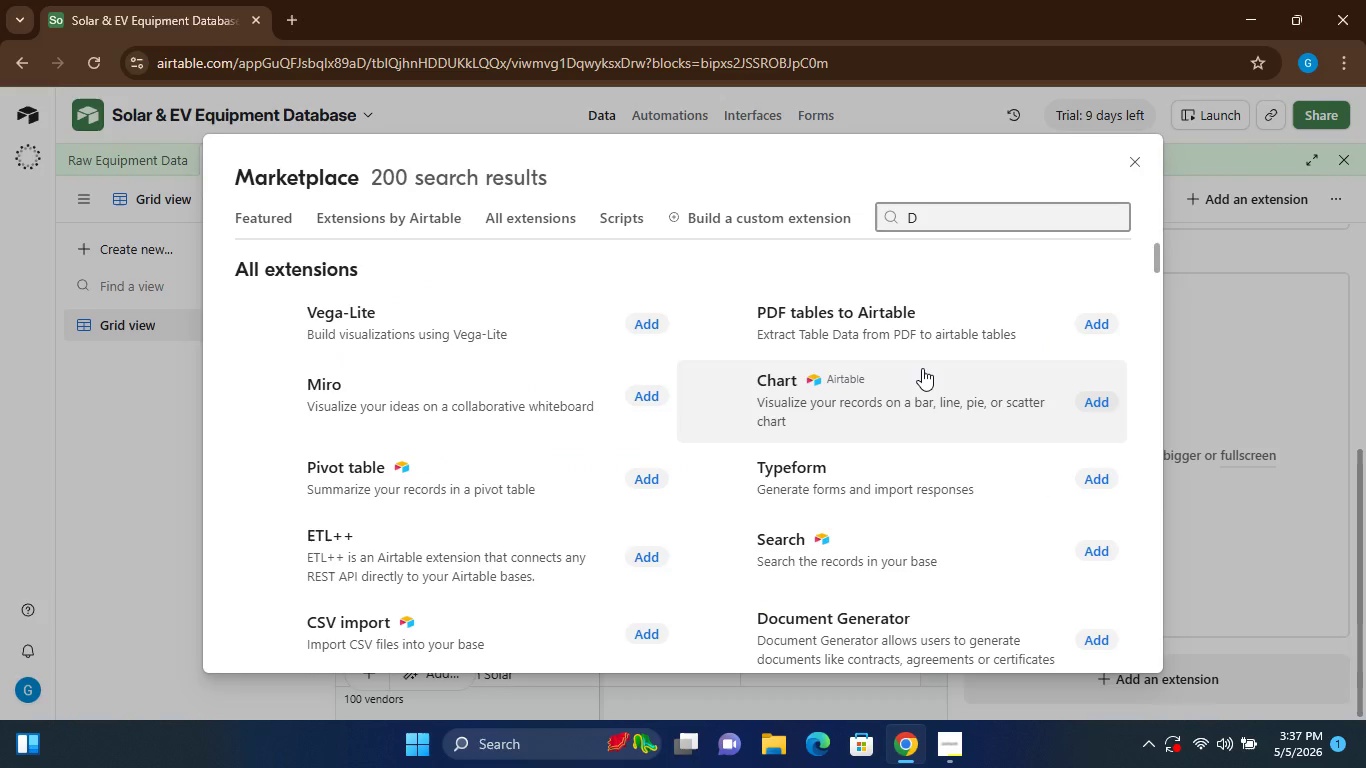 
hold_key(key=E, duration=0.34)
 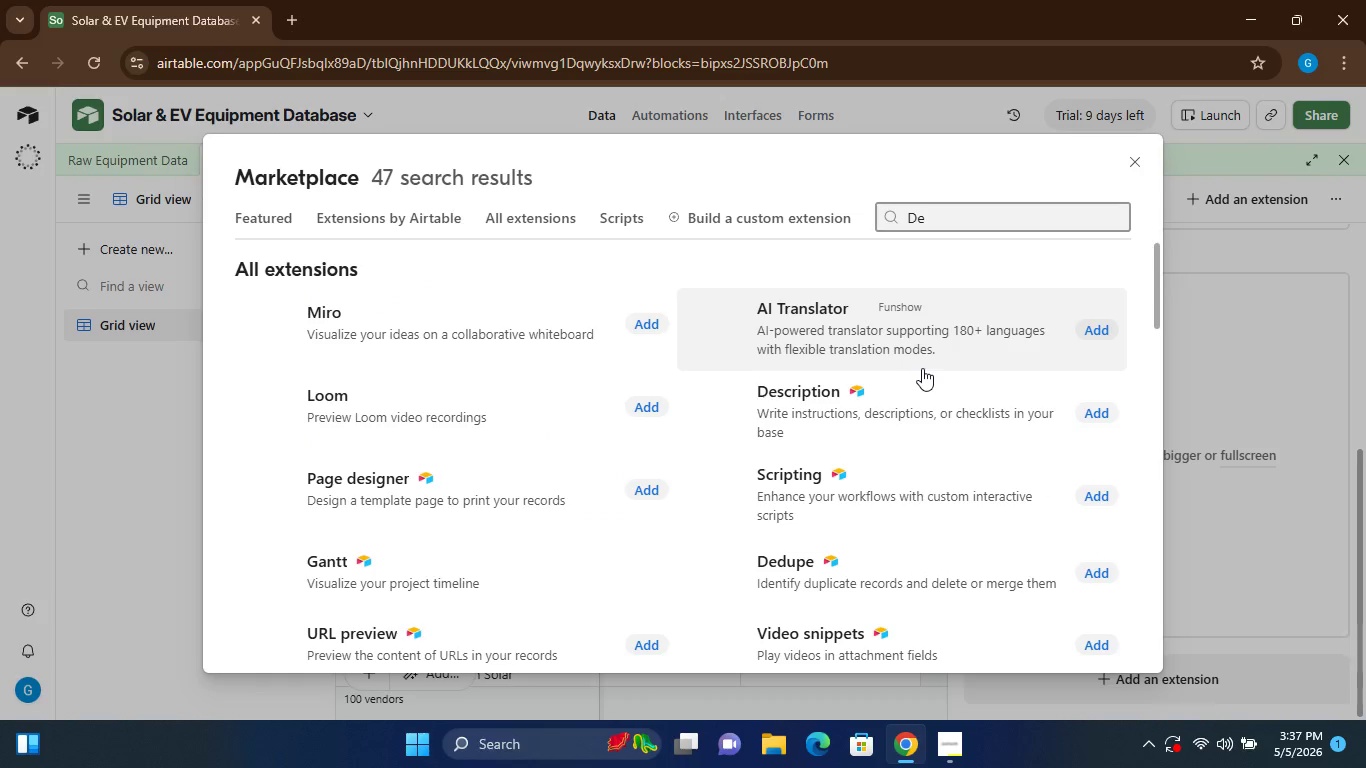 
key(D)
 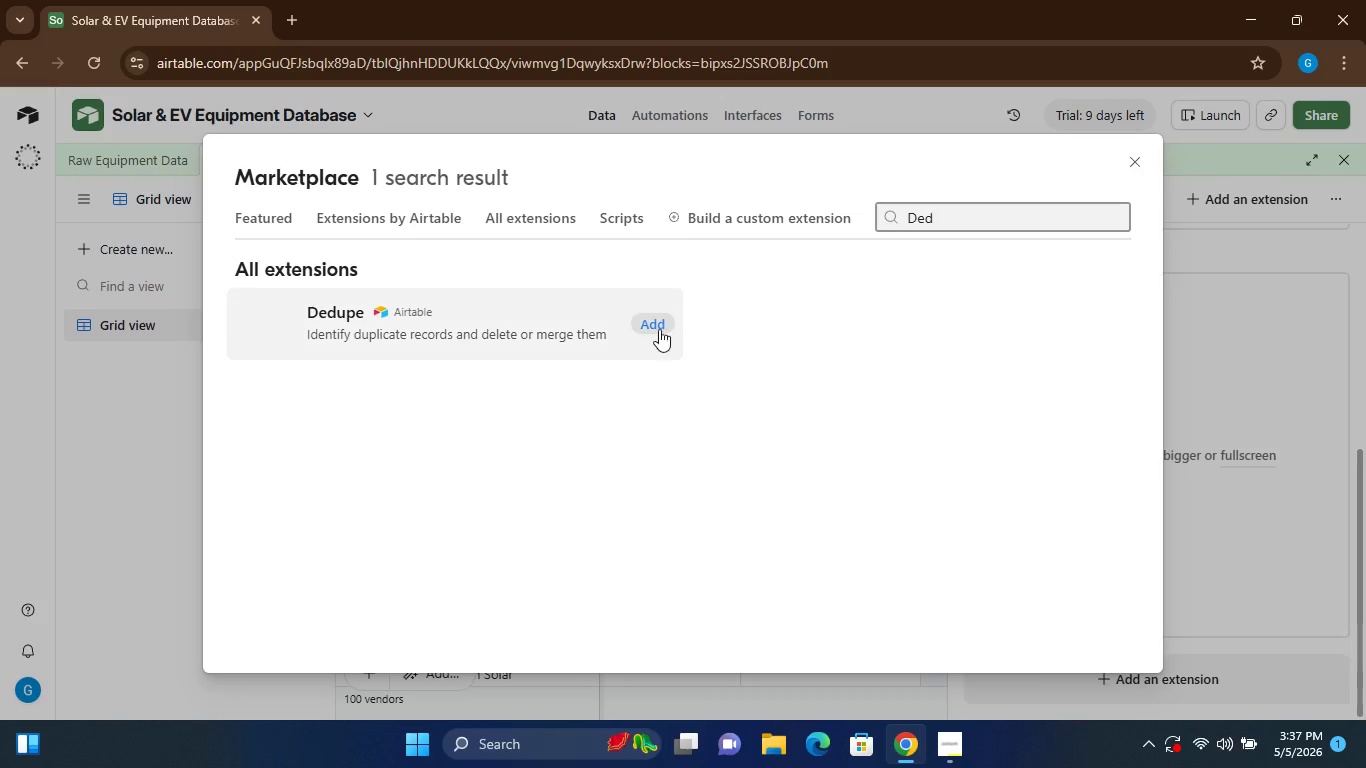 
left_click([650, 324])
 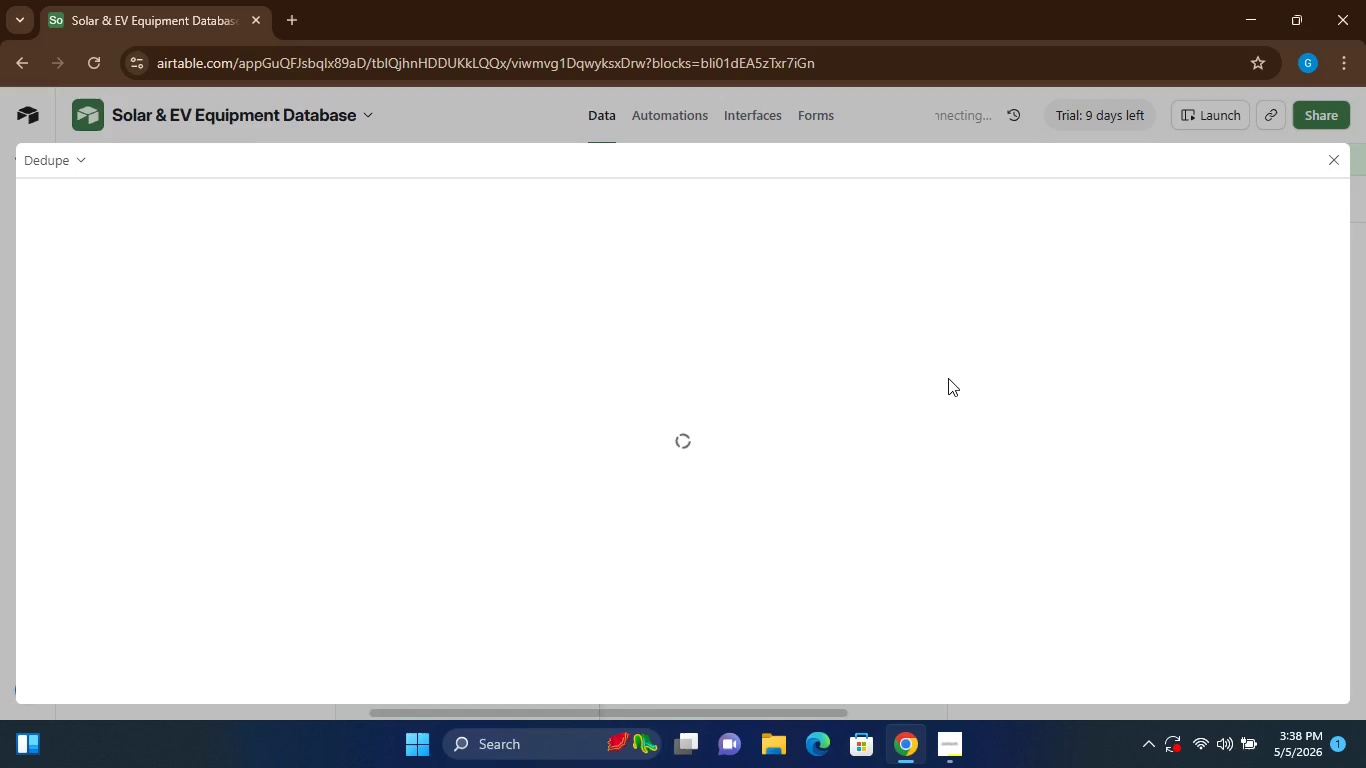 
wait(67.67)
 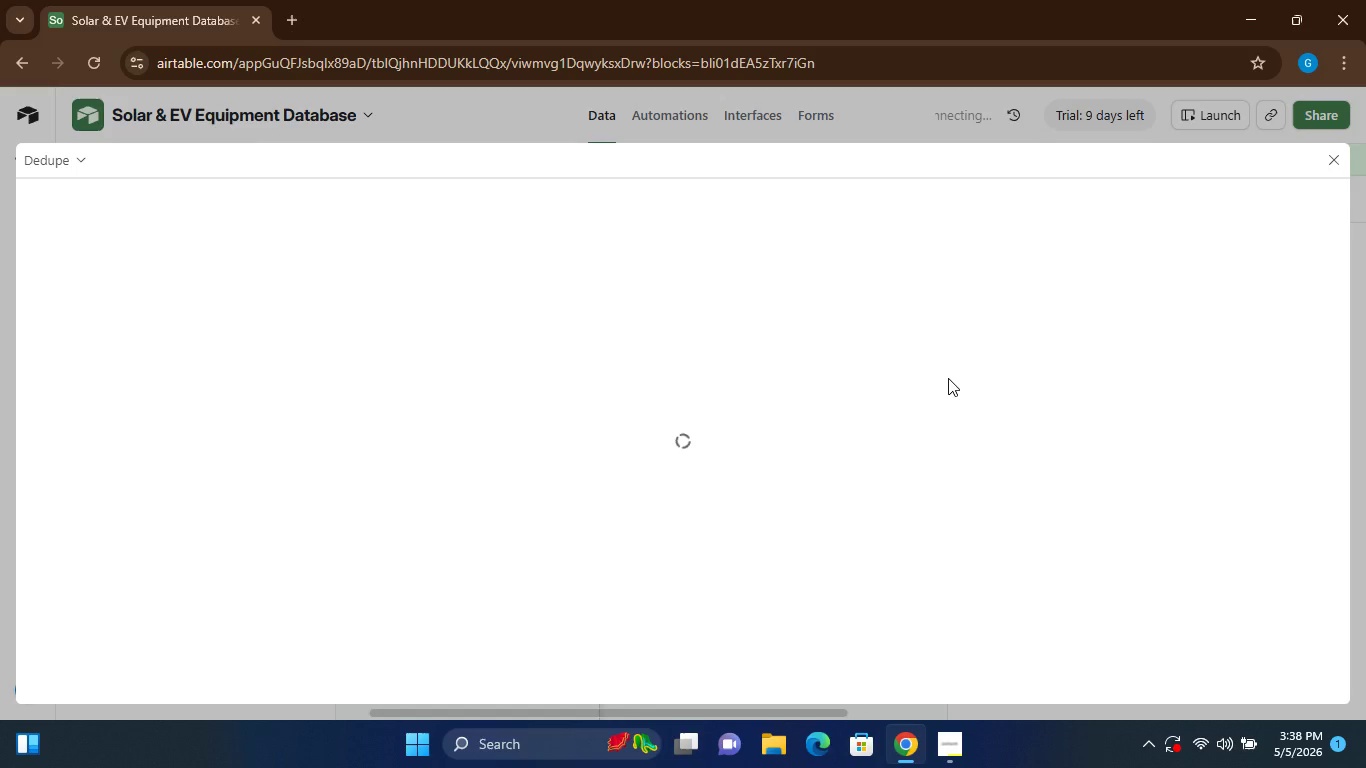 
left_click([46, 453])
 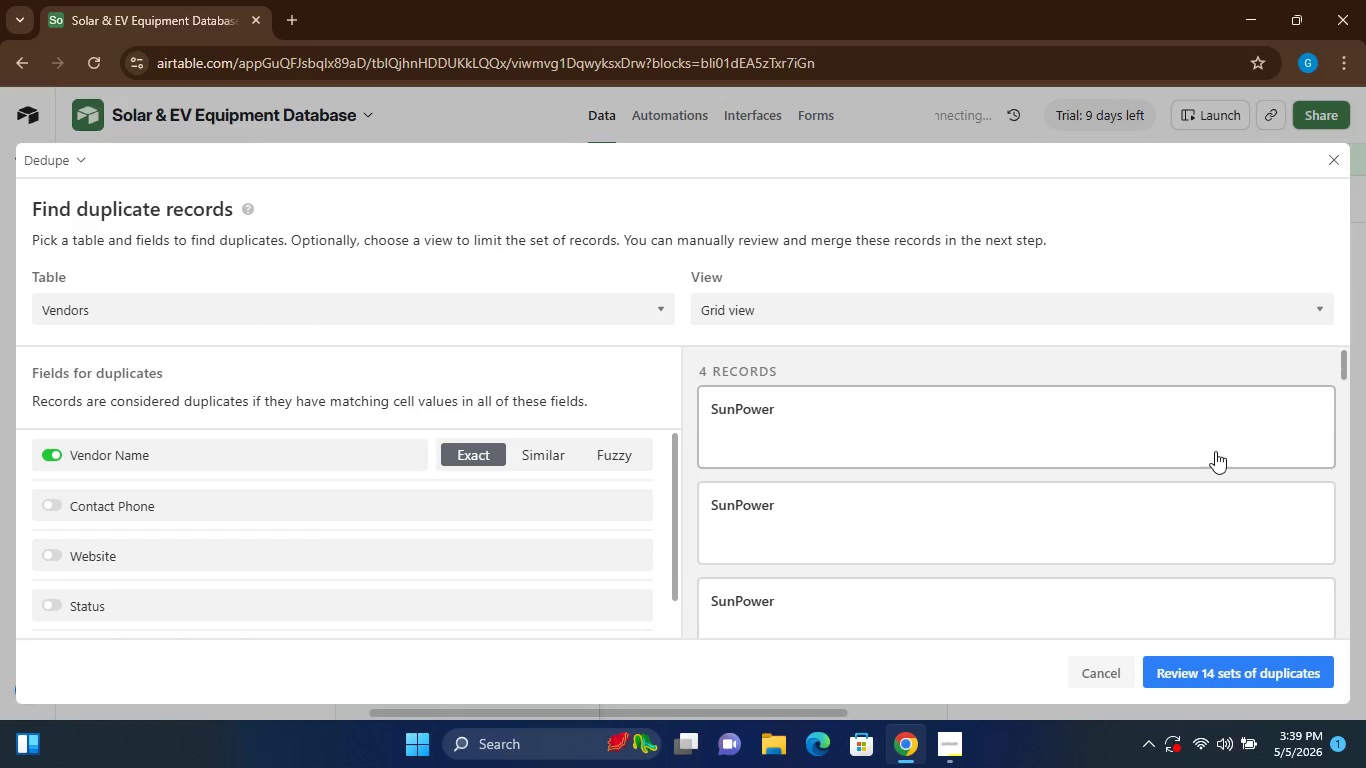 
wait(12.47)
 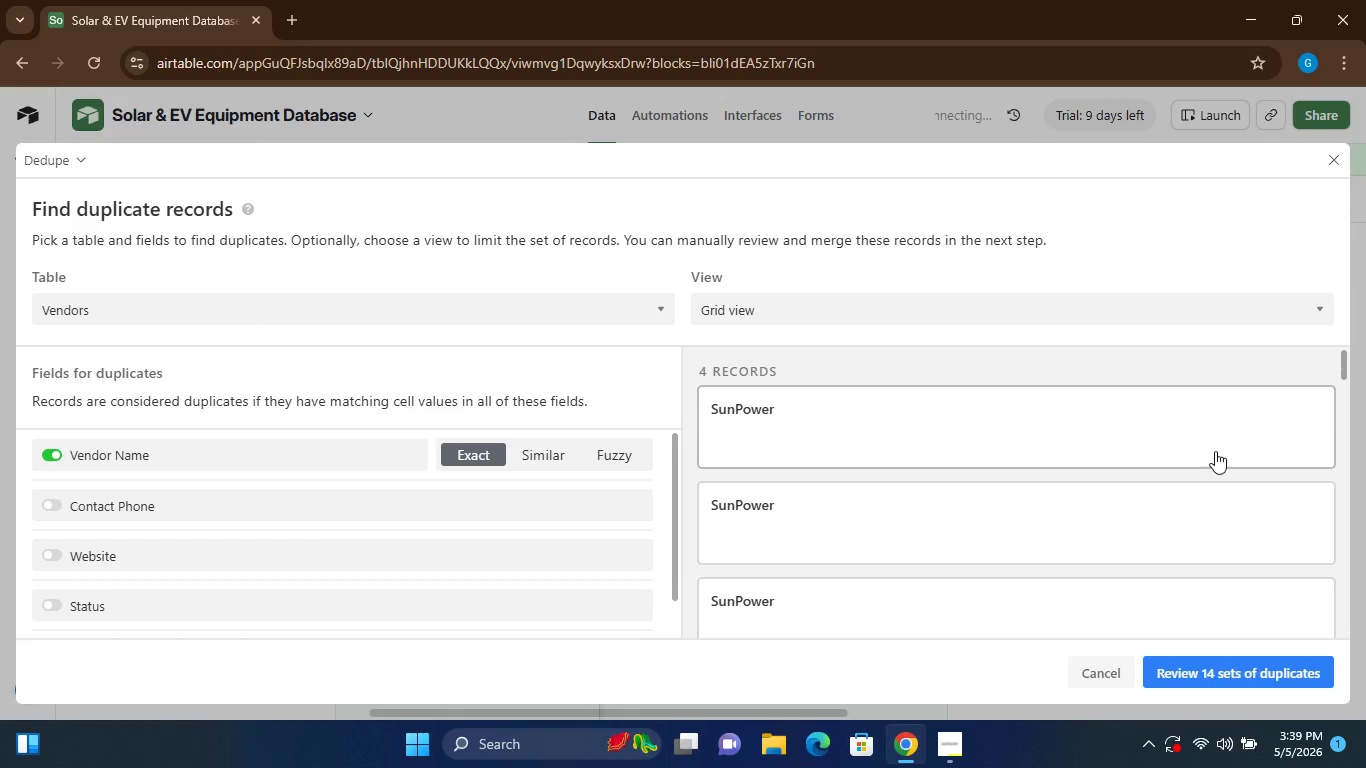 
left_click([1015, 452])
 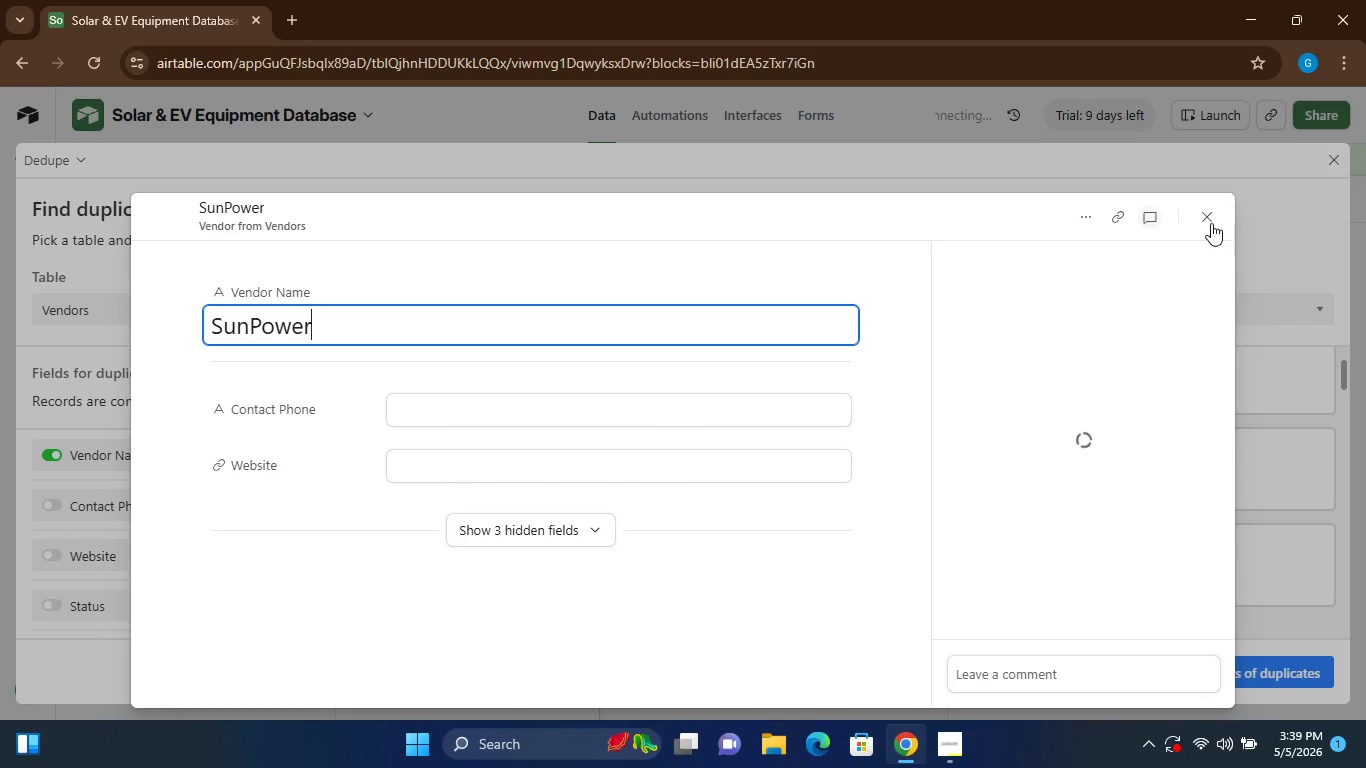 
wait(5.41)
 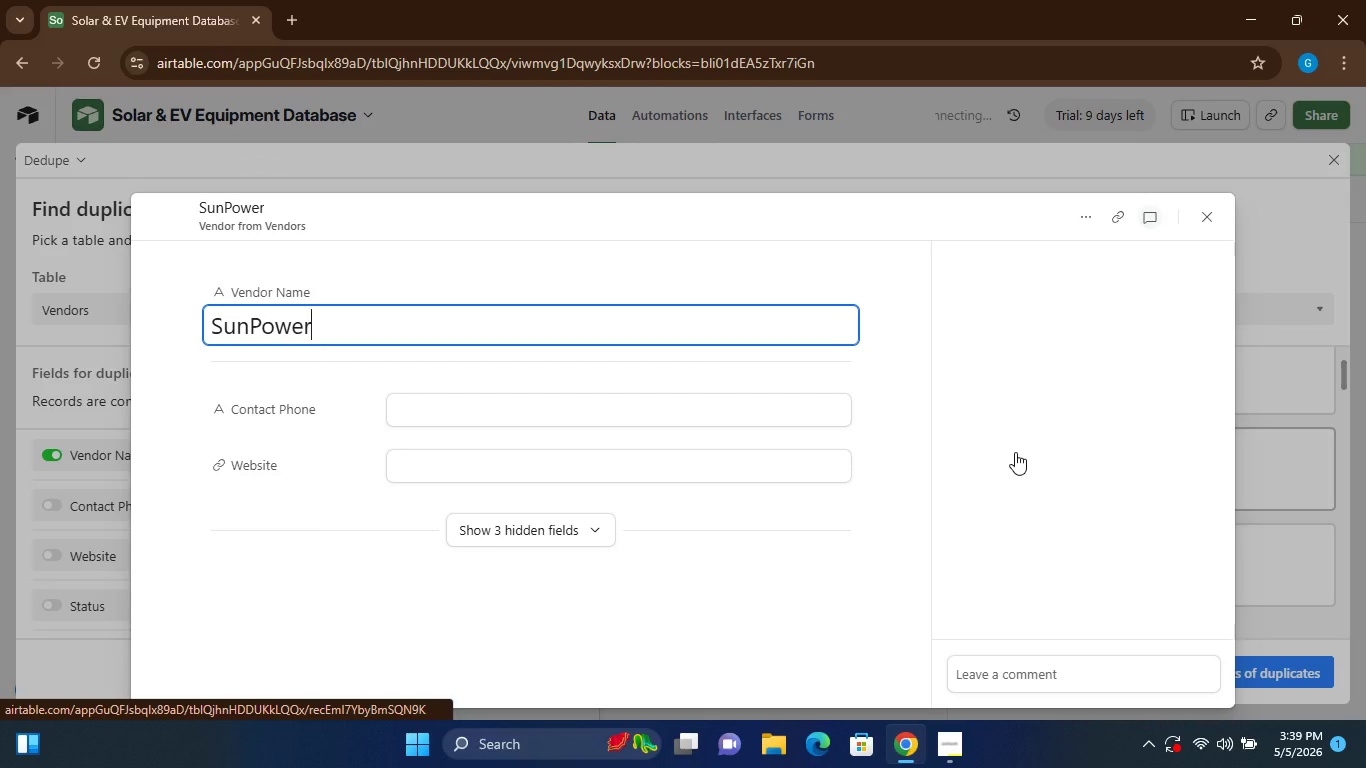 
left_click([1204, 213])
 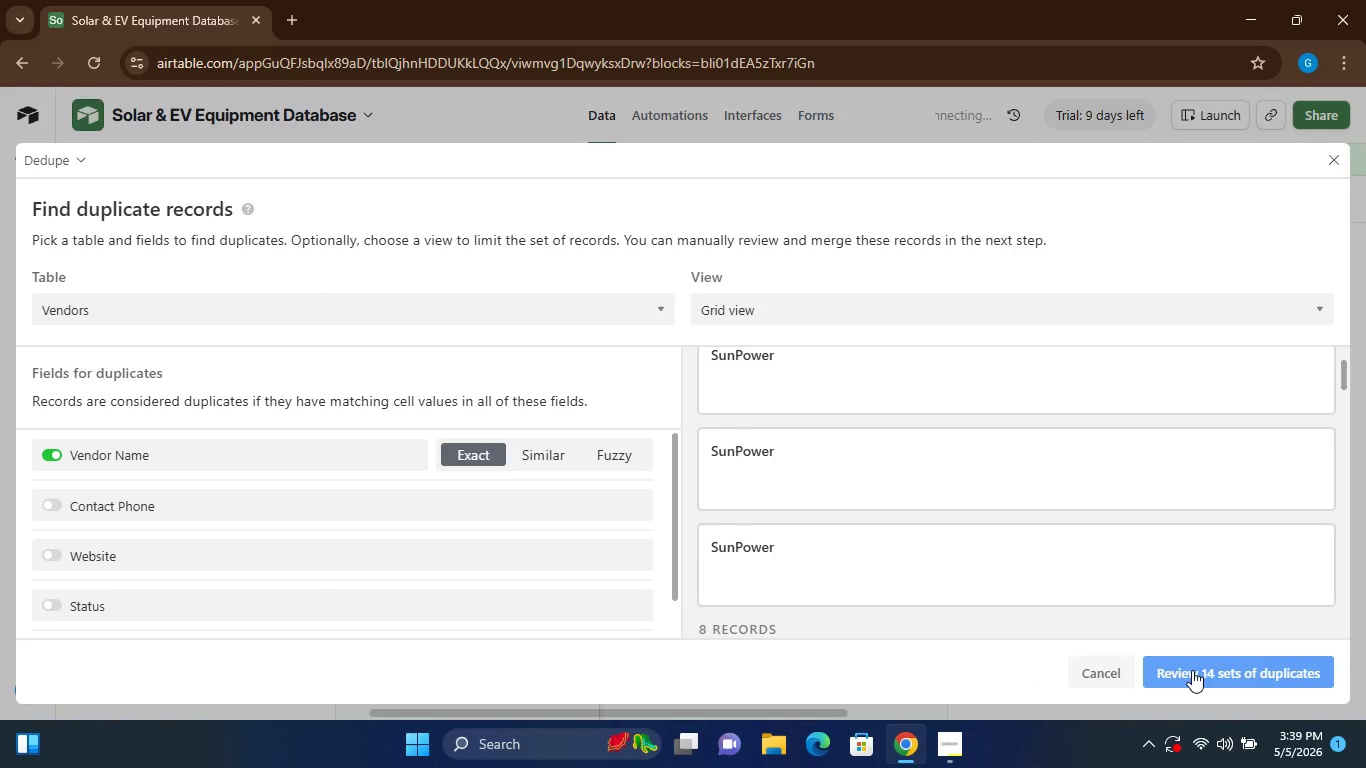 
left_click([1192, 670])
 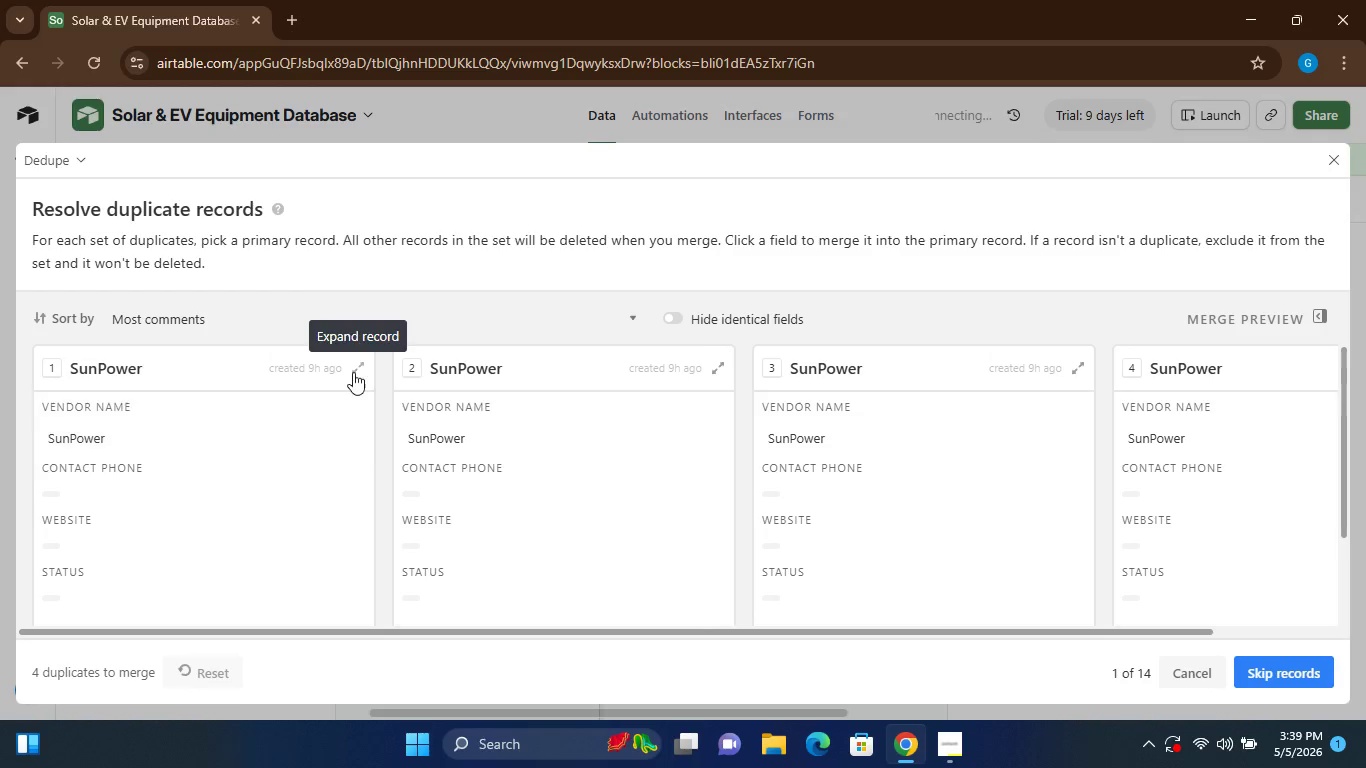 
wait(7.92)
 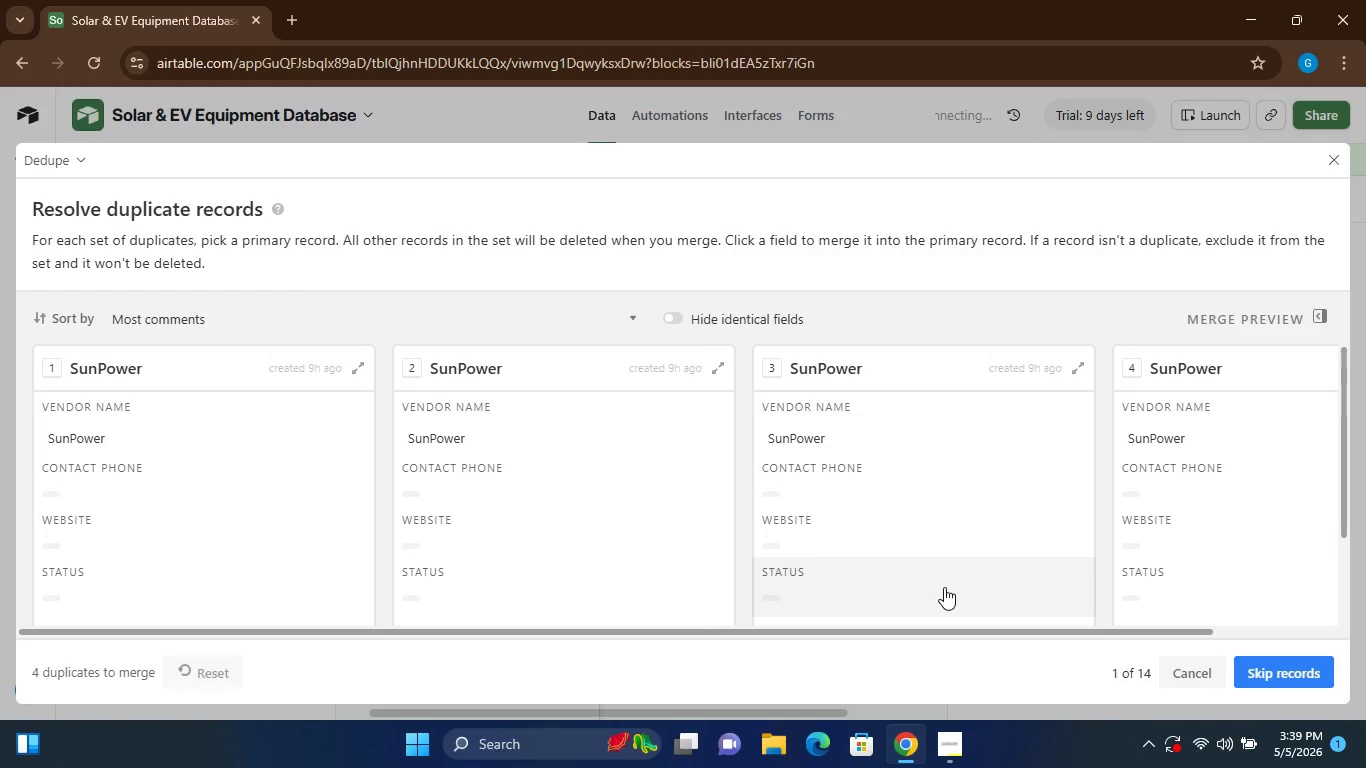 
left_click([352, 370])
 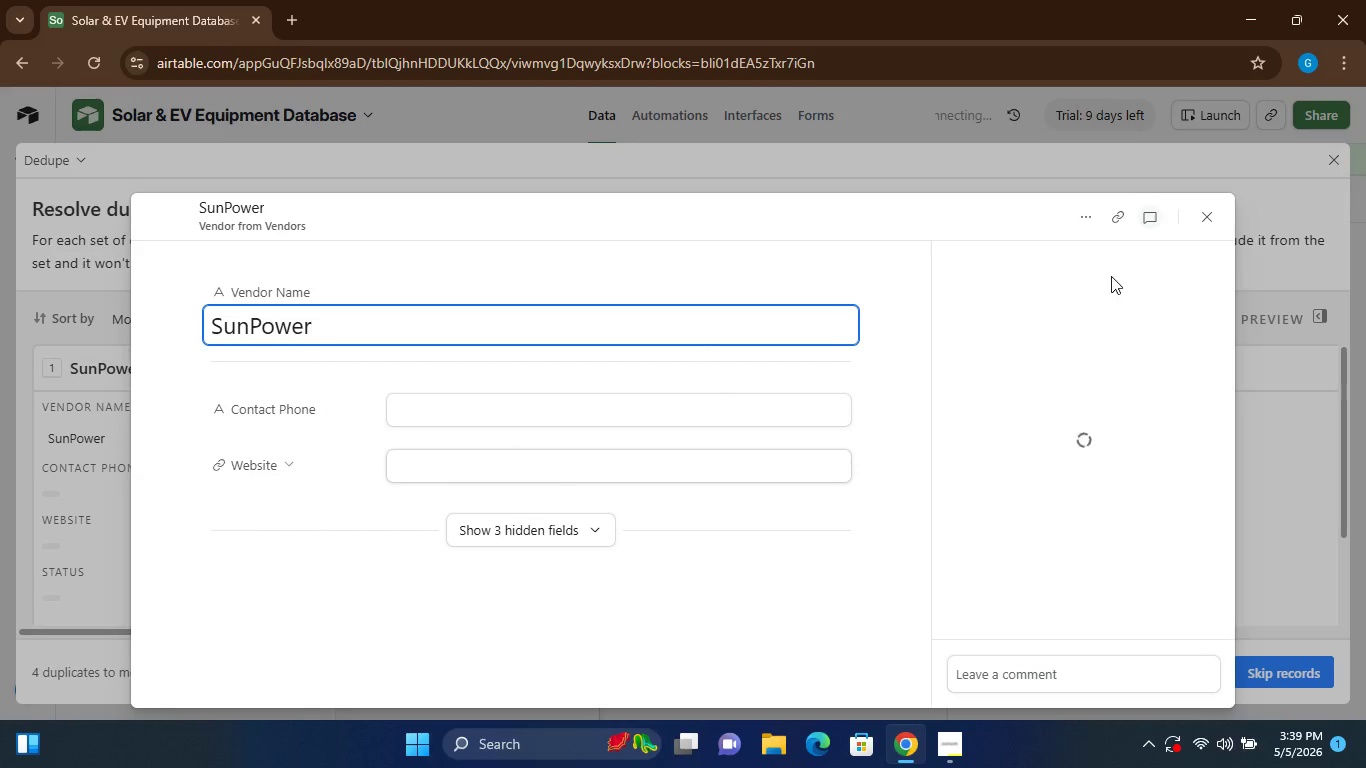 
wait(6.95)
 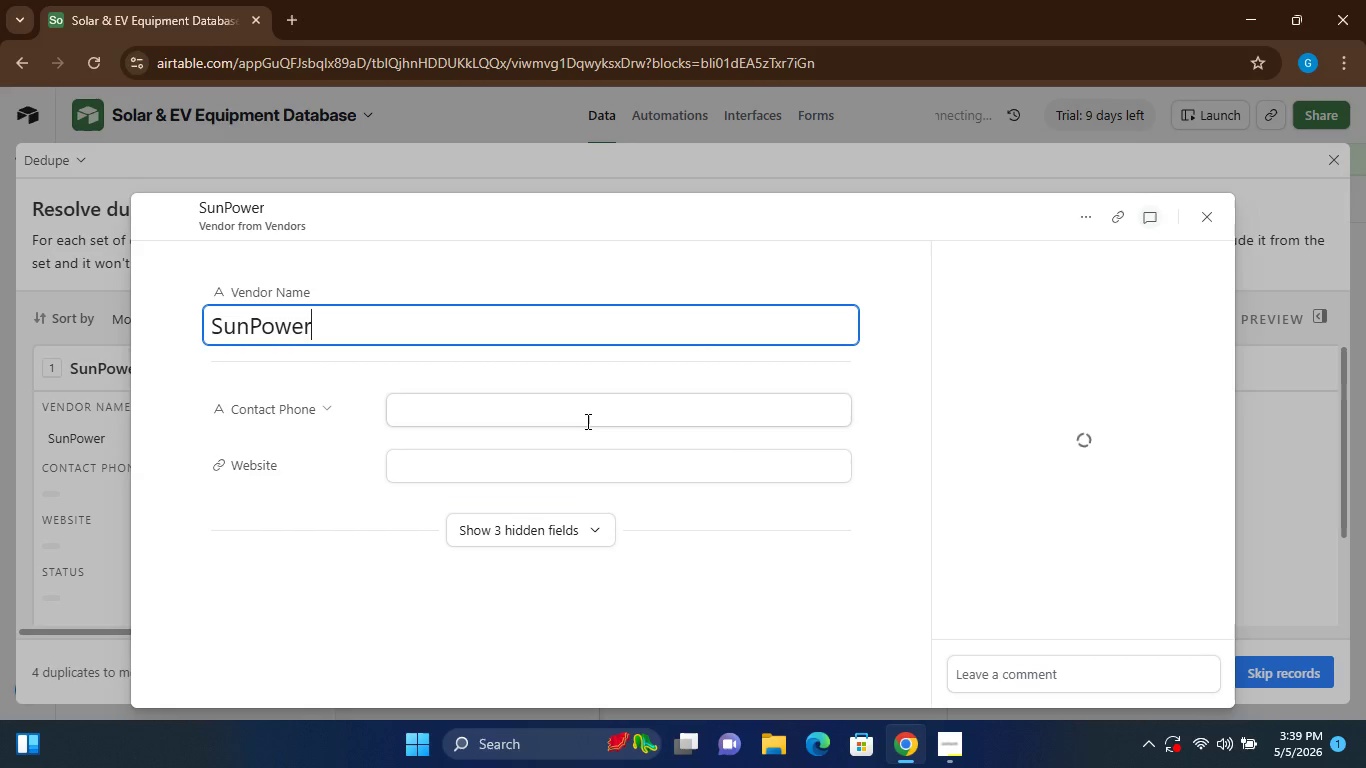 
left_click([1086, 217])
 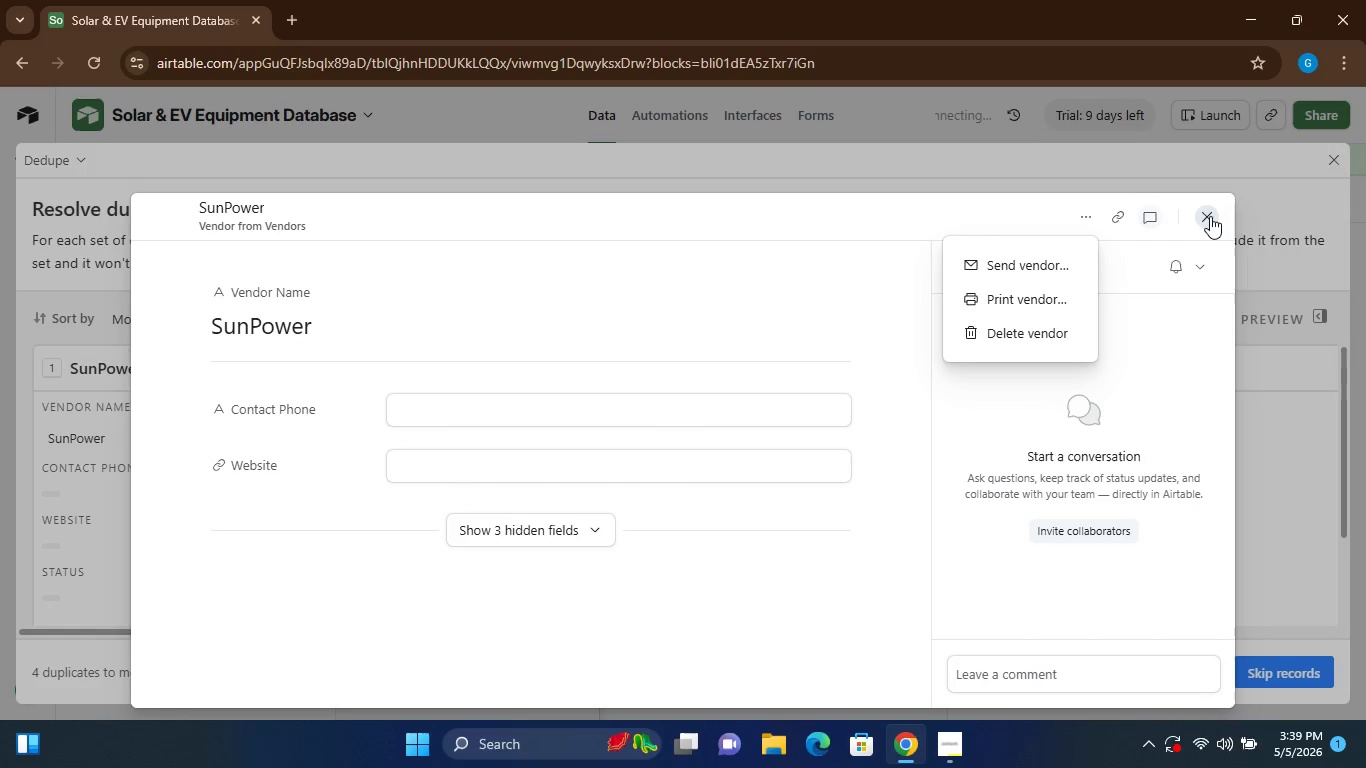 
left_click([1206, 216])
 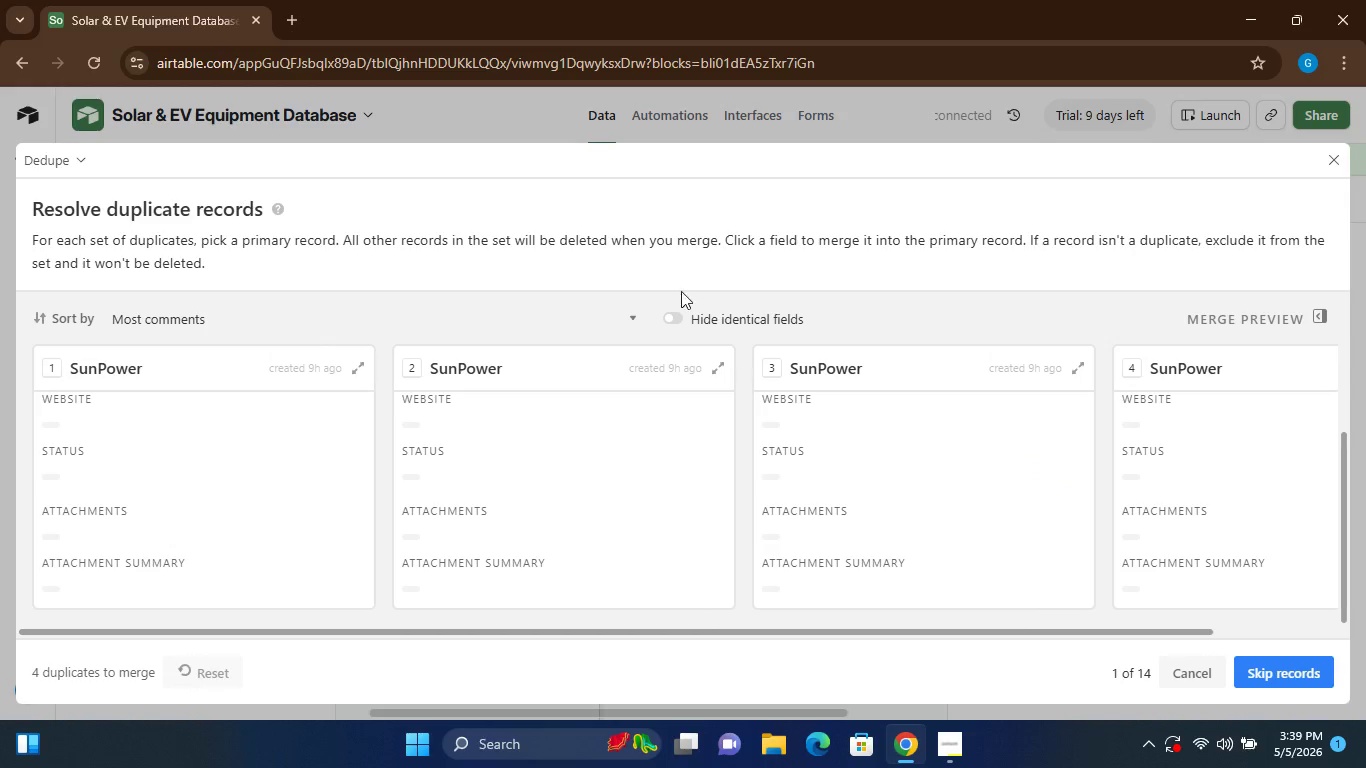 
wait(7.66)
 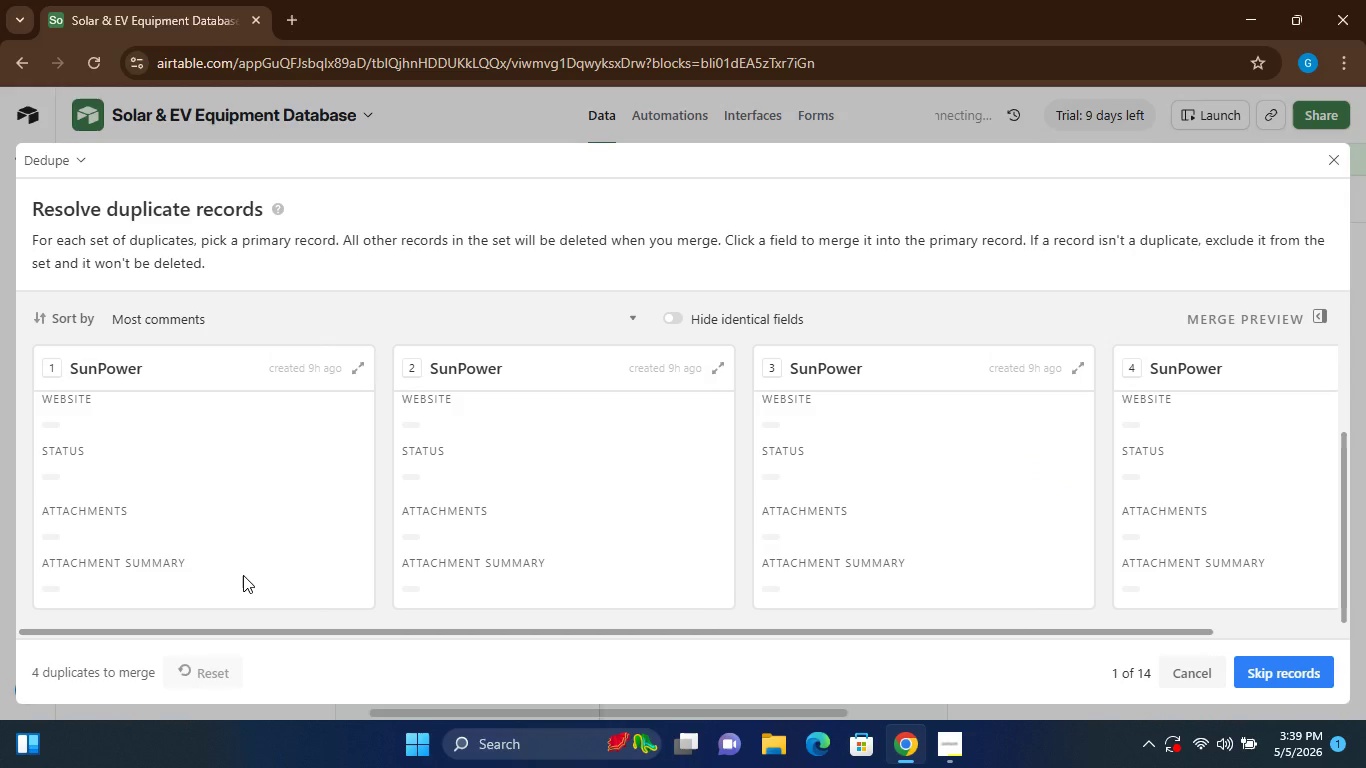 
left_click([632, 321])
 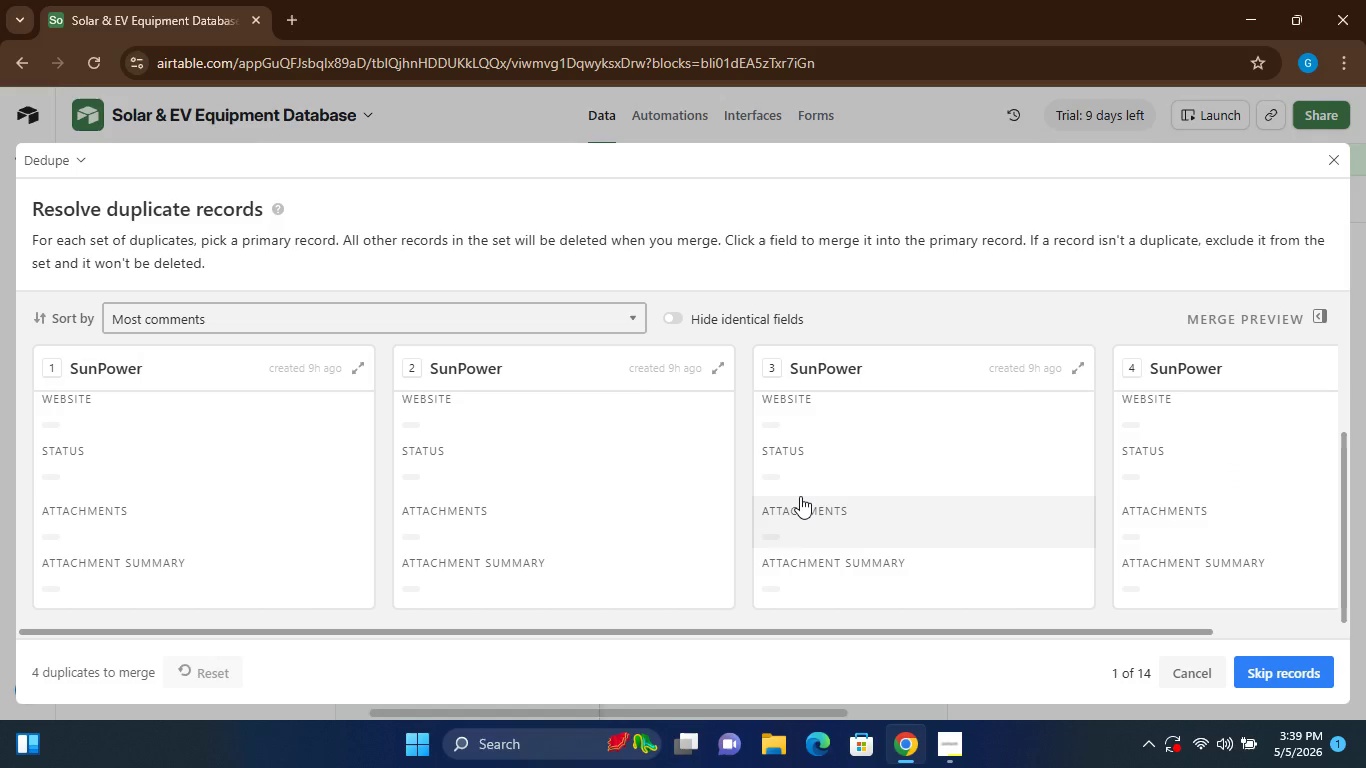 
wait(16.55)
 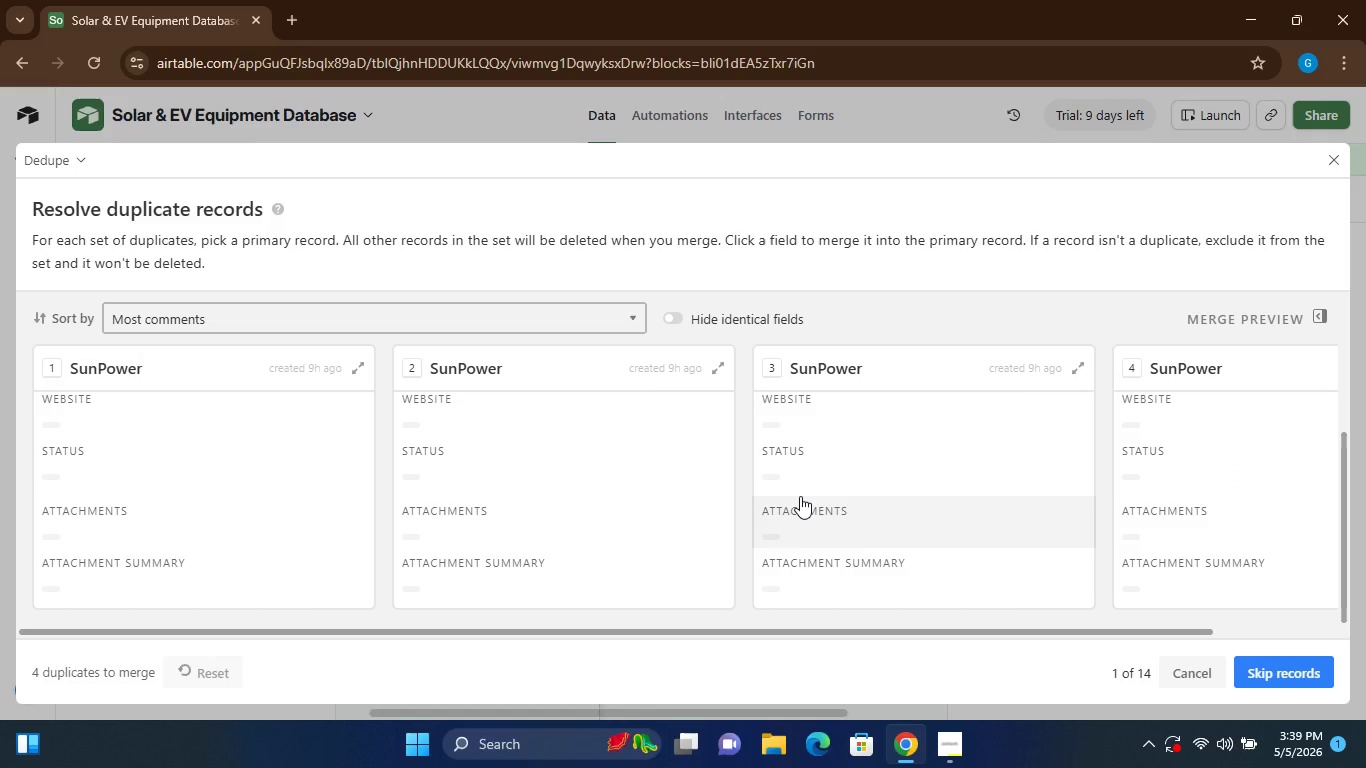 
left_click_drag(start_coordinate=[1344, 456], to_coordinate=[1344, 494])
 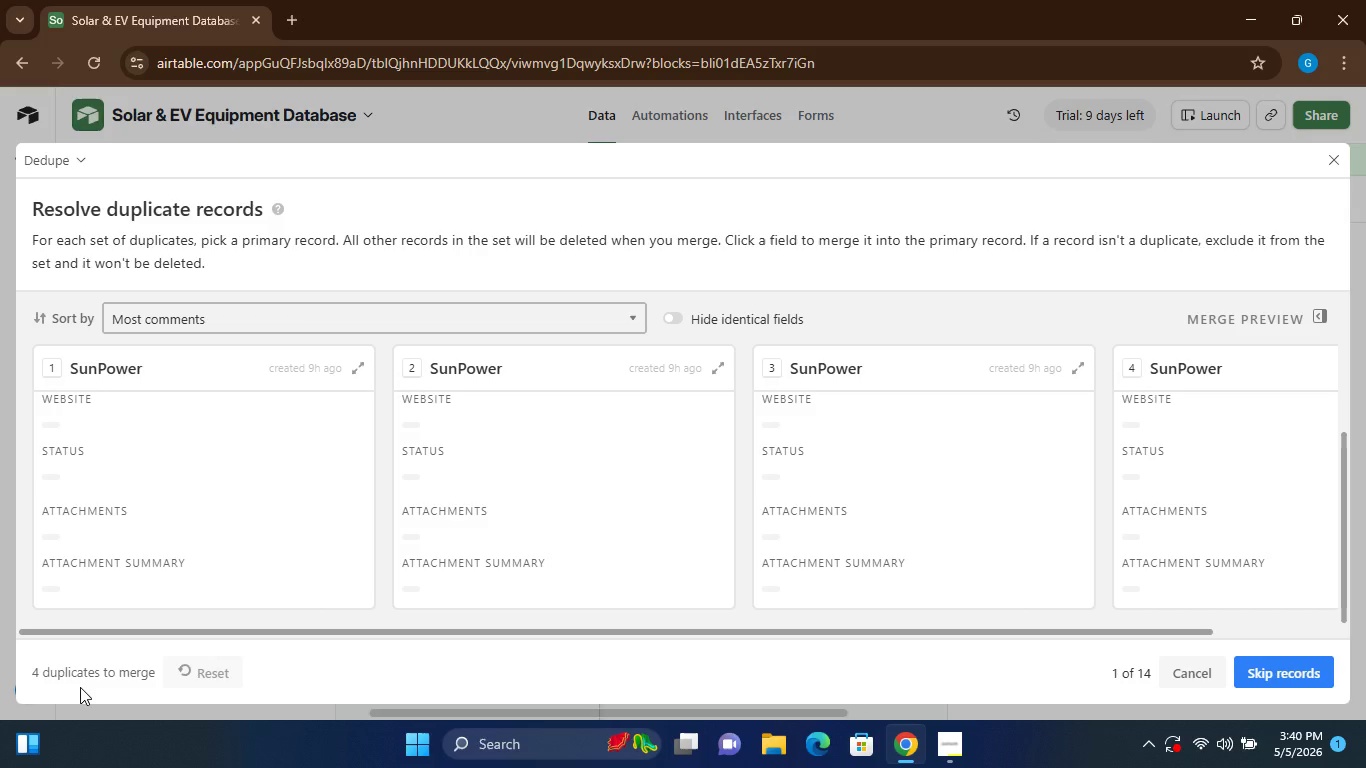 
wait(5.01)
 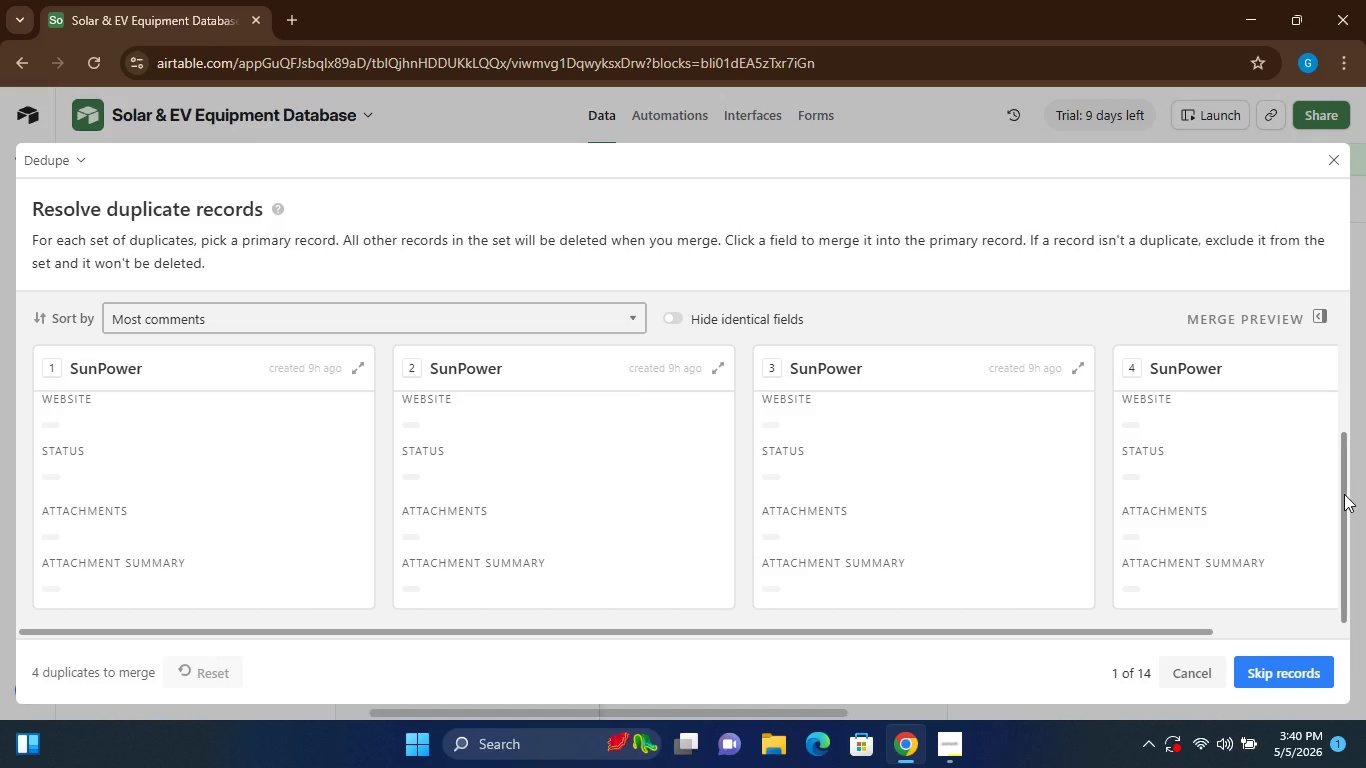 
left_click([105, 674])
 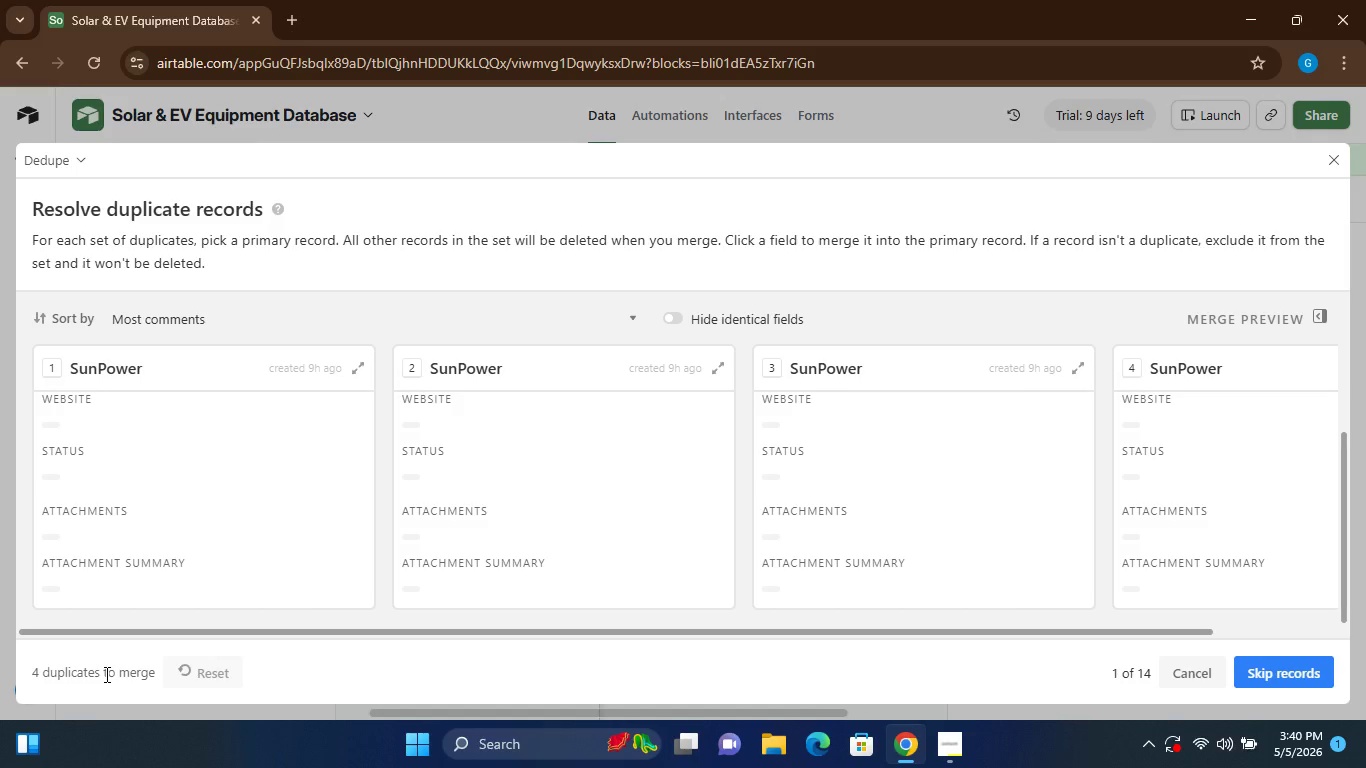 
left_click([105, 674])
 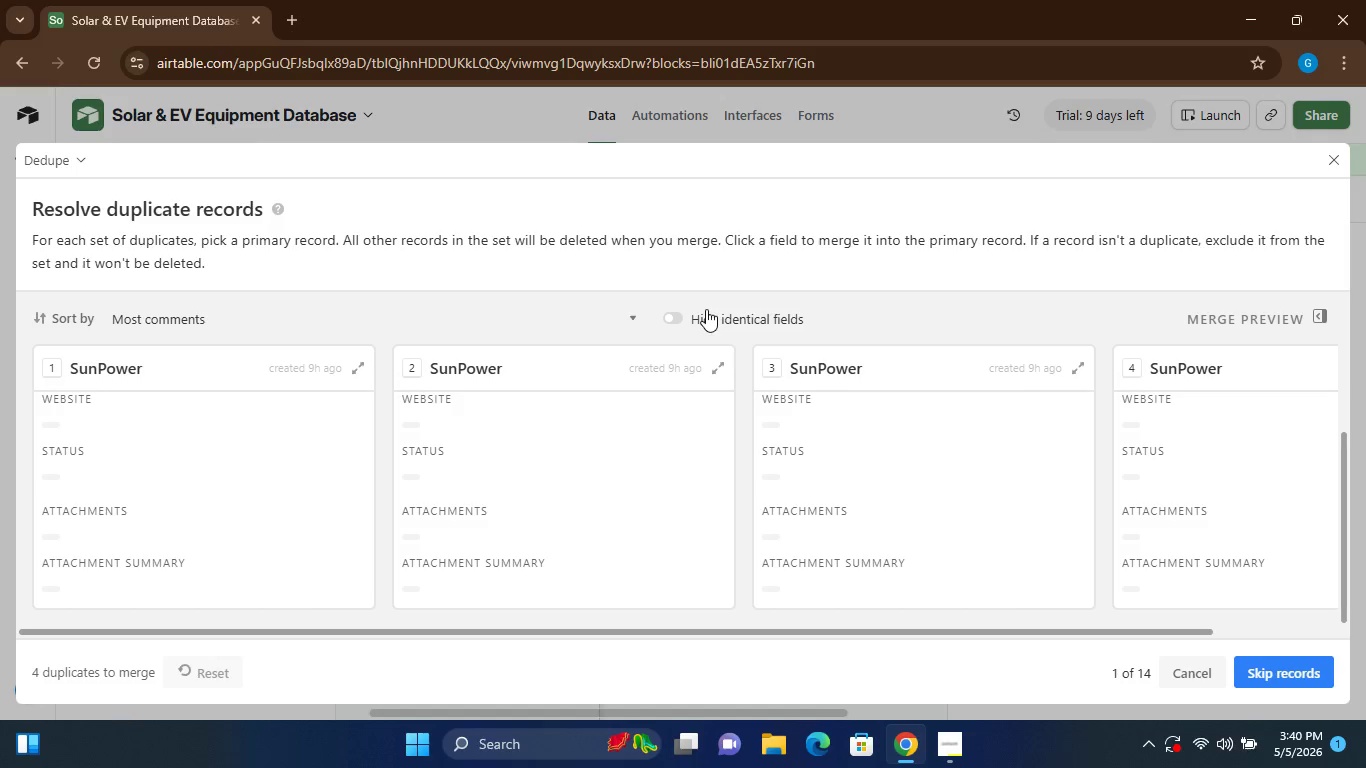 
wait(45.78)
 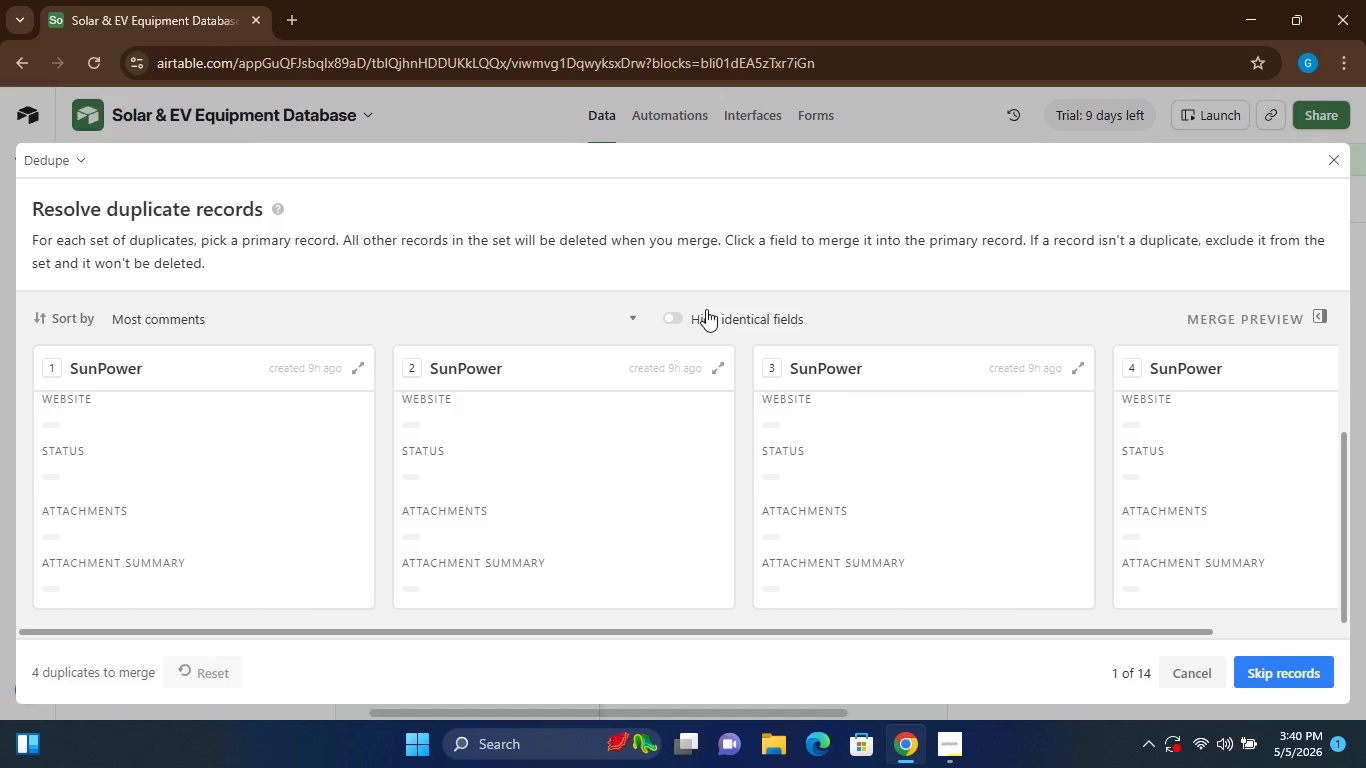 
left_click([1261, 325])
 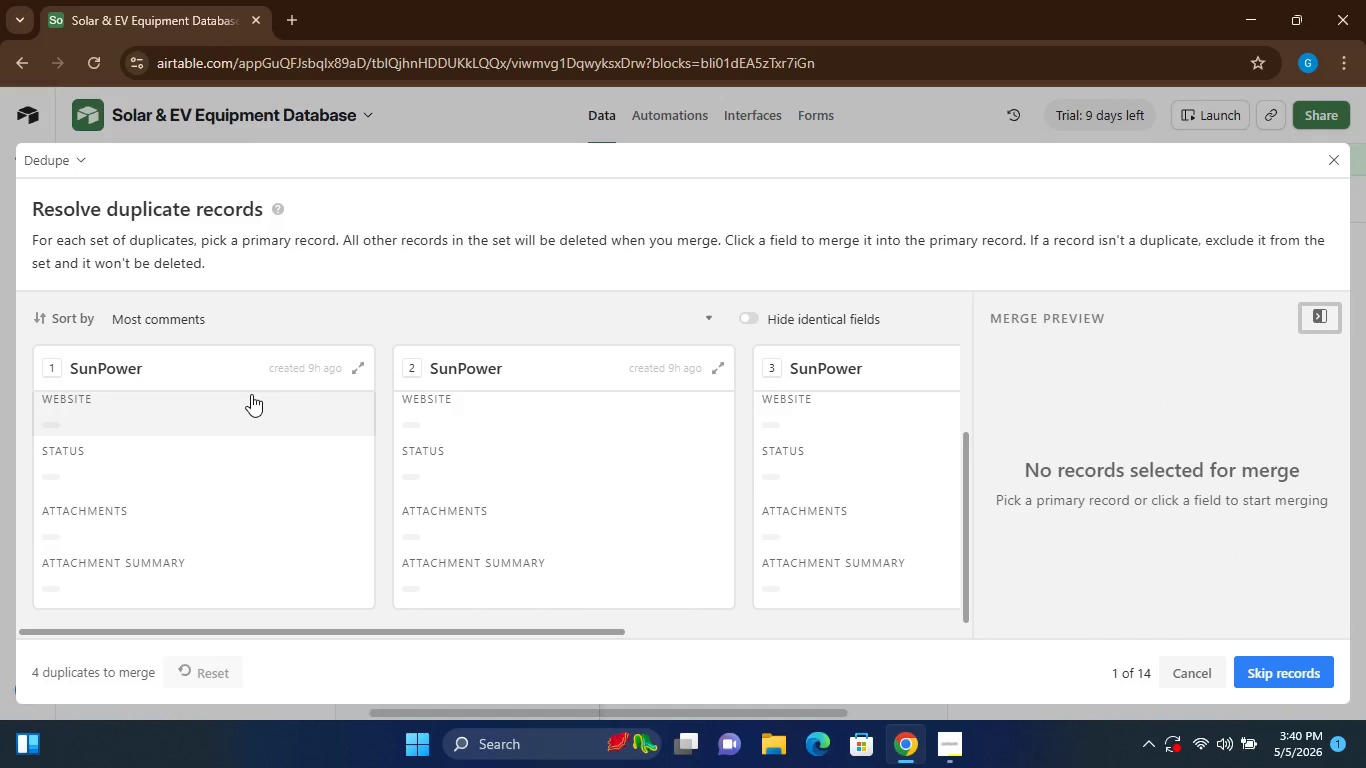 
left_click([126, 462])
 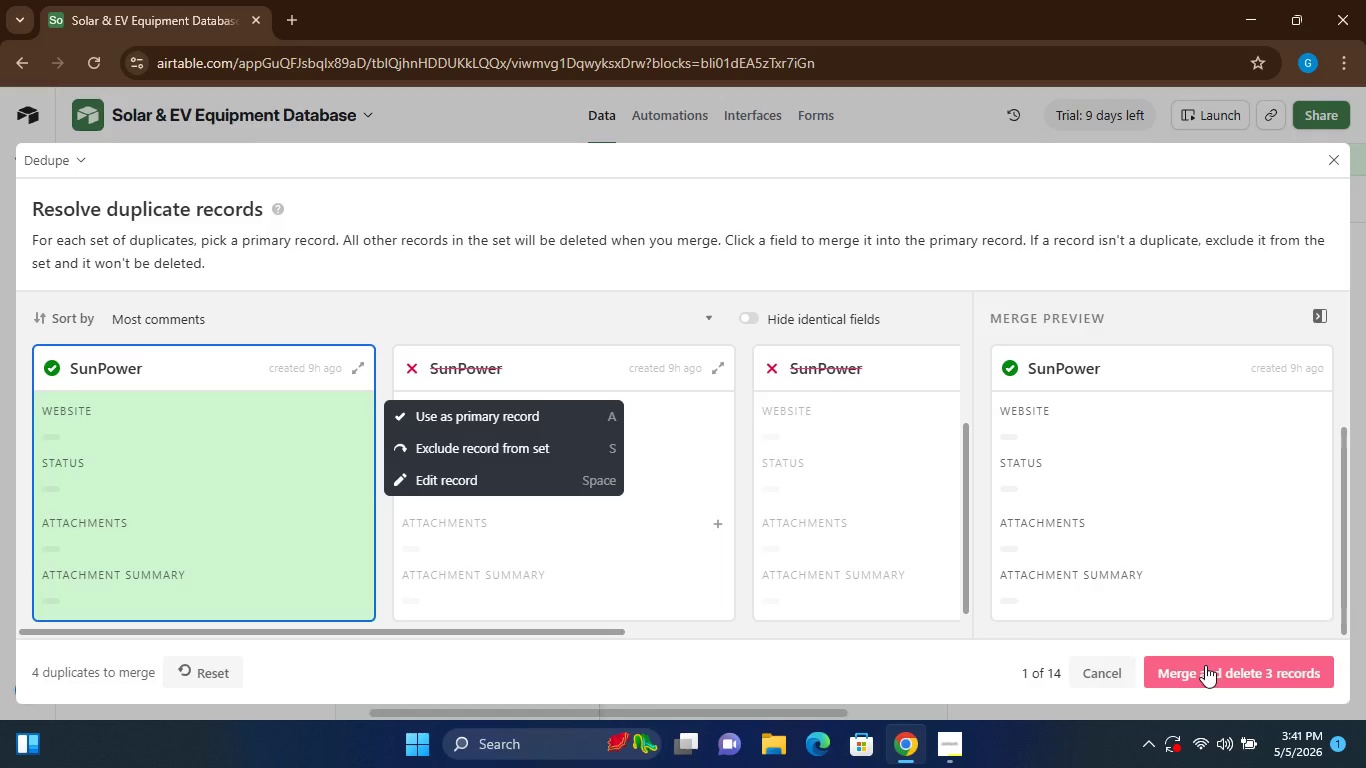 
left_click([1203, 678])
 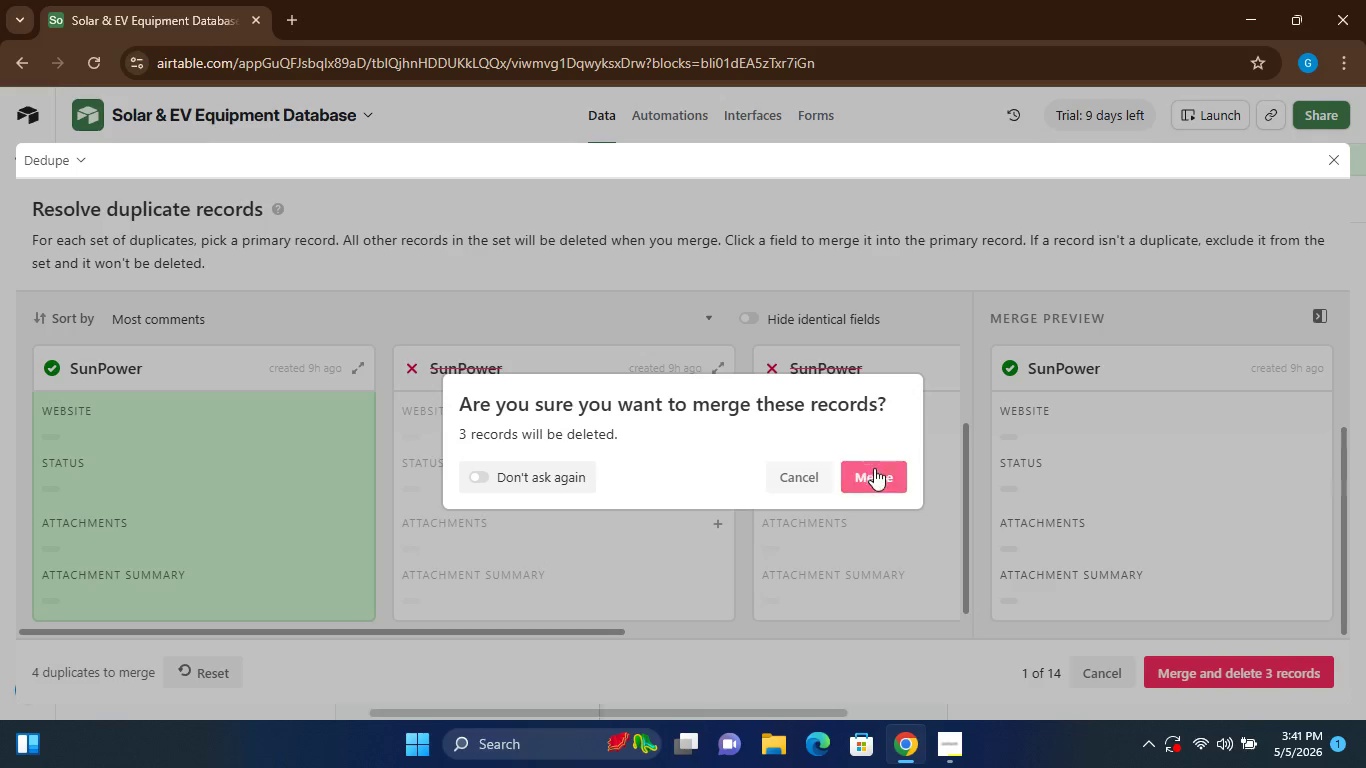 
left_click([876, 473])
 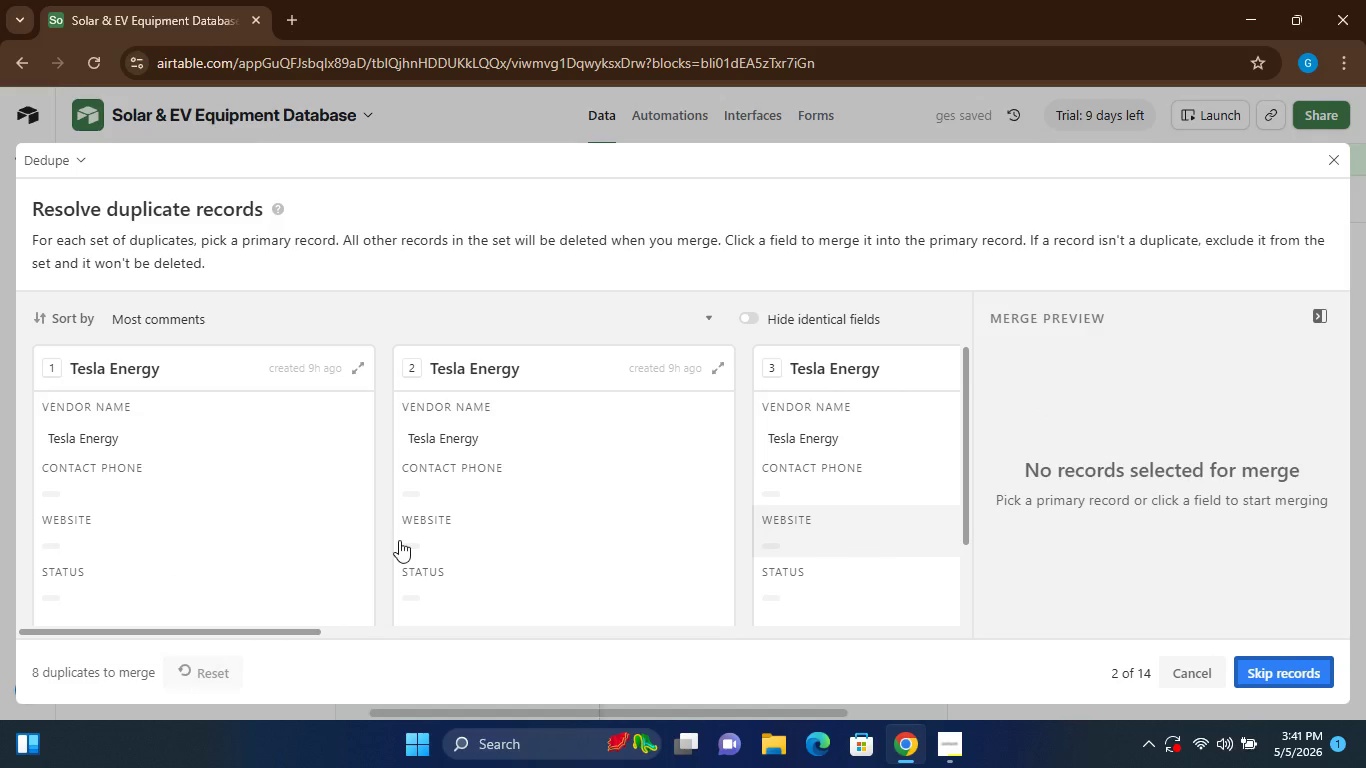 
left_click([226, 463])
 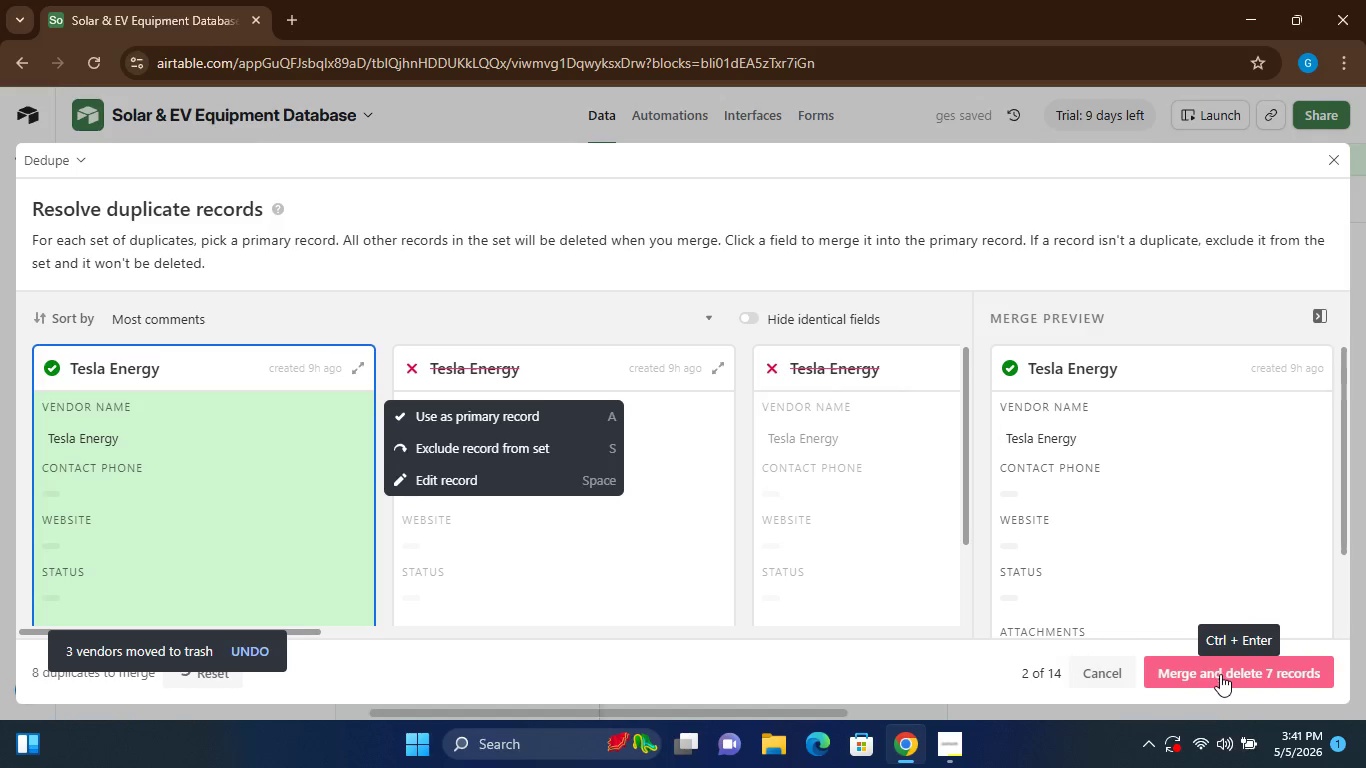 
left_click([1220, 674])
 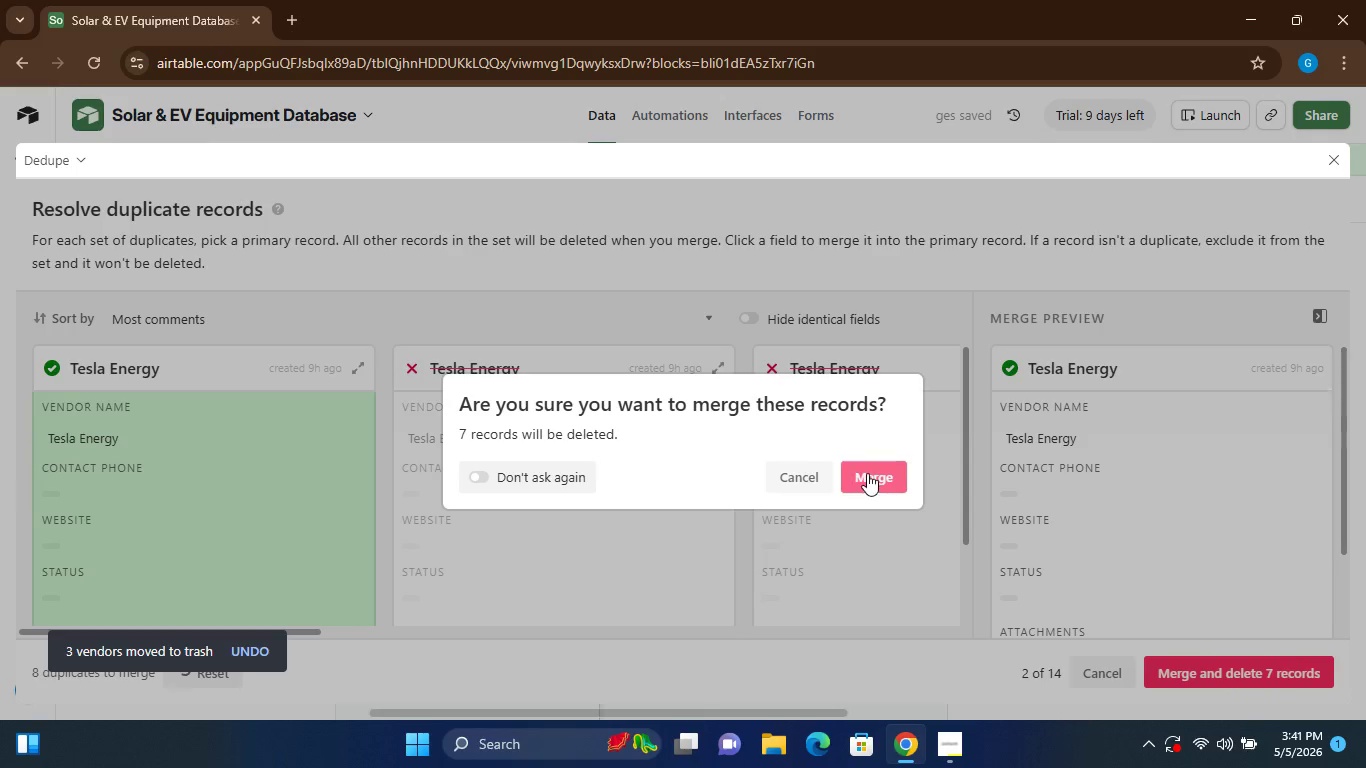 
left_click([869, 475])
 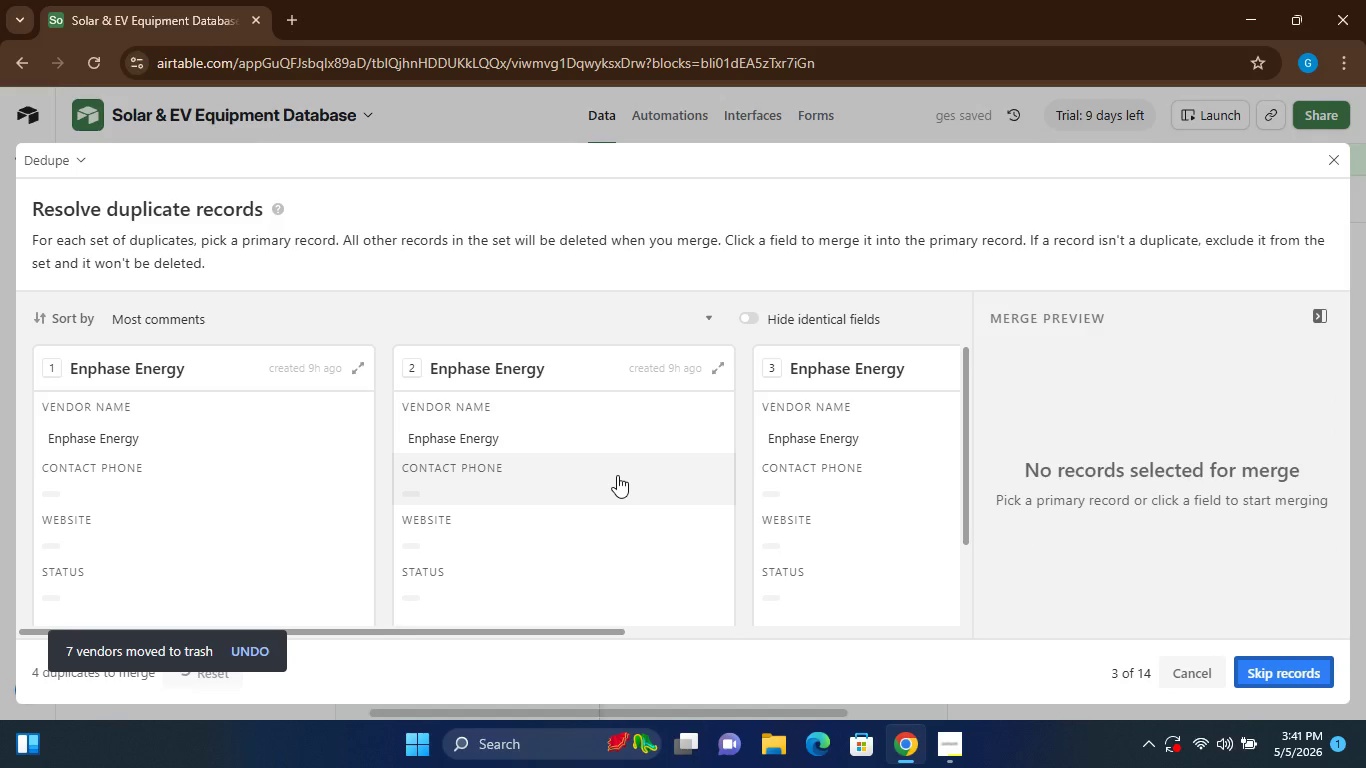 
left_click([216, 468])
 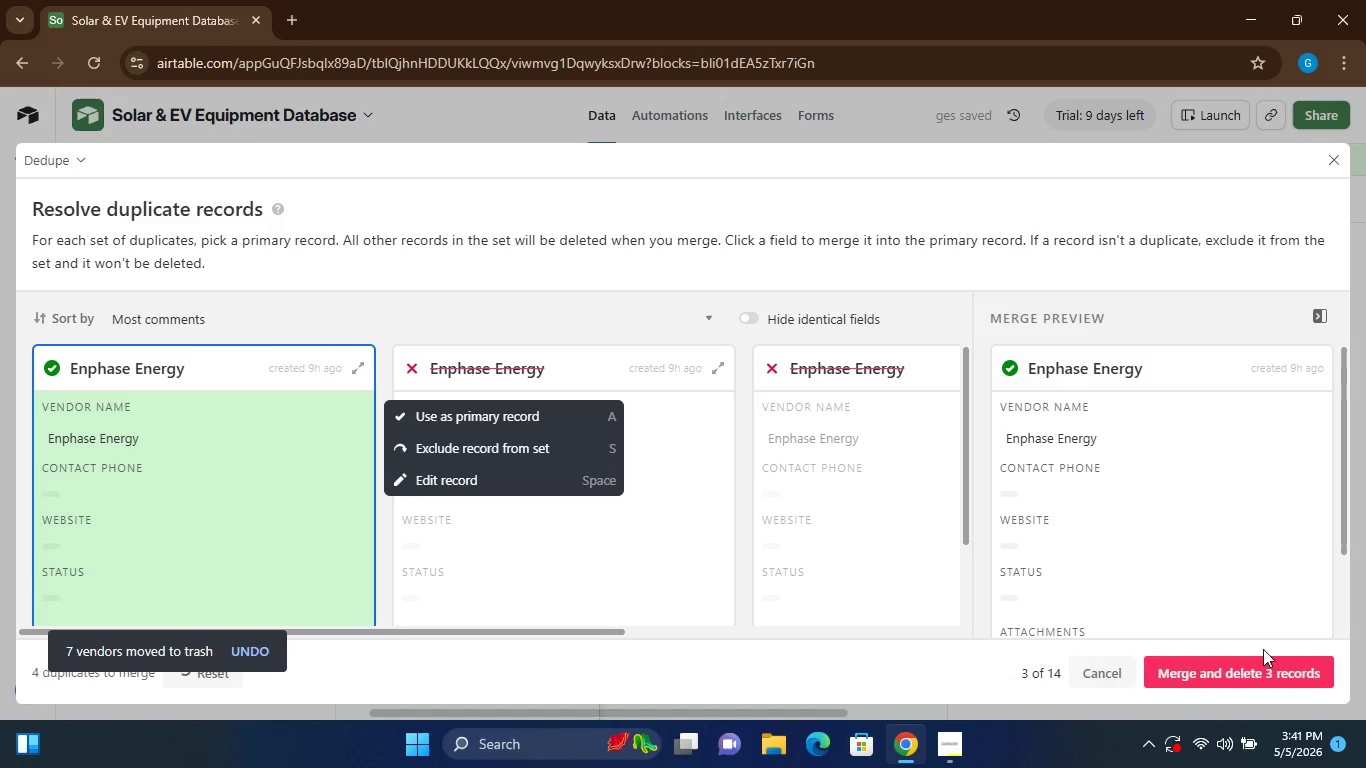 
left_click([1242, 664])
 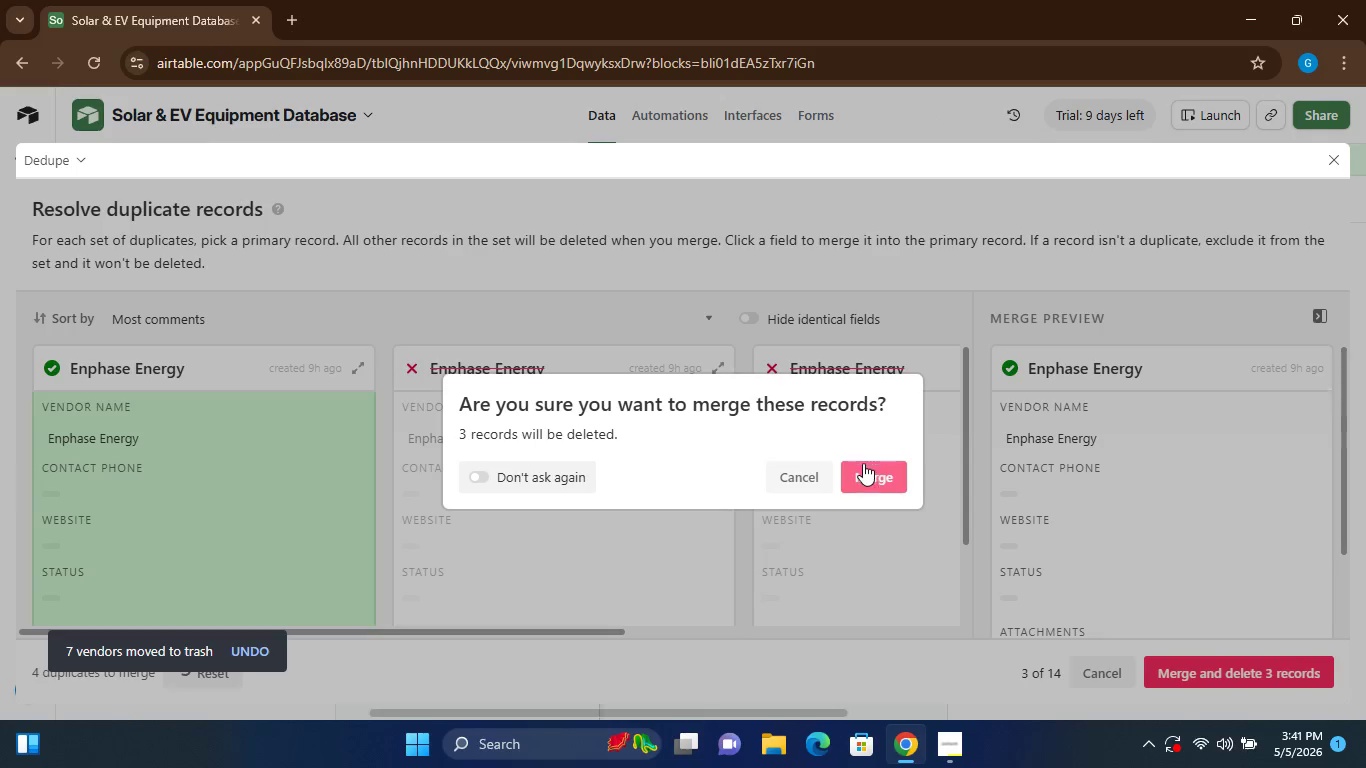 
left_click([862, 474])
 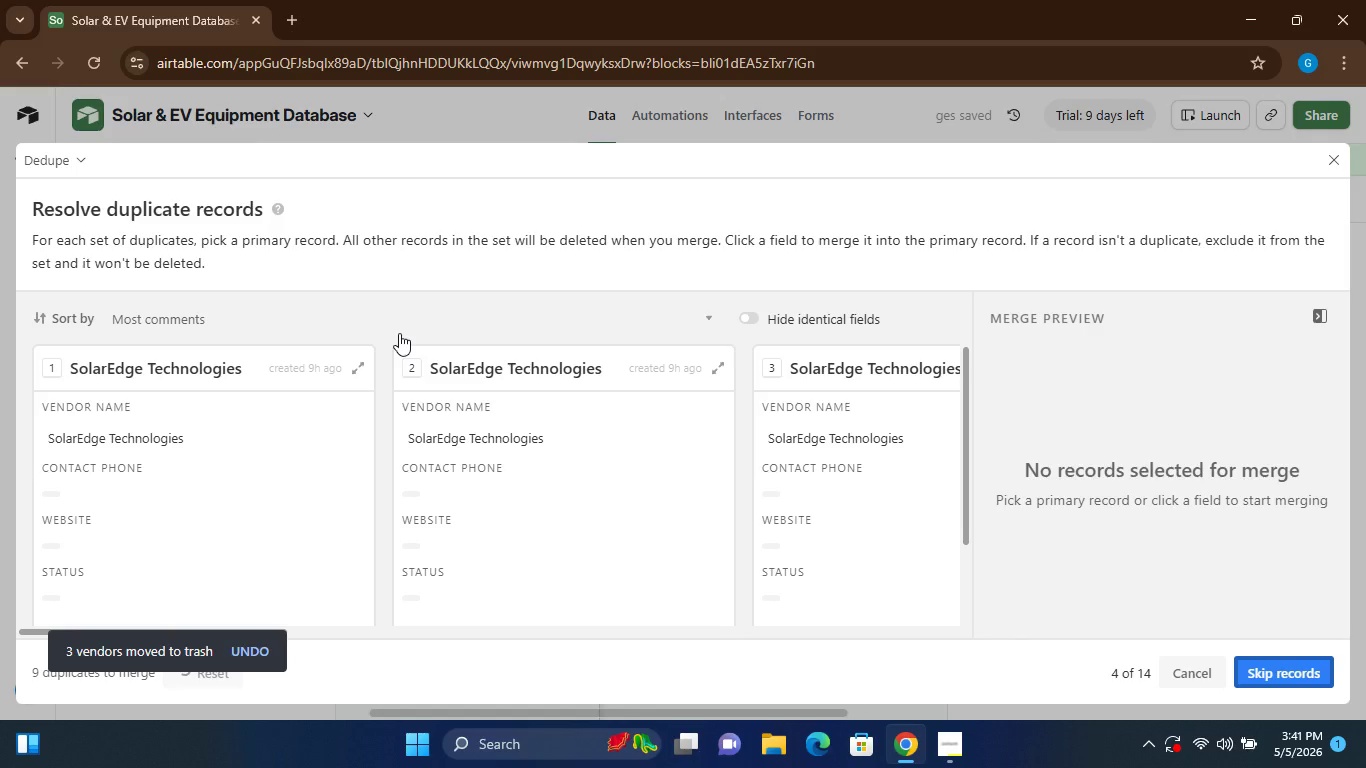 
left_click([226, 519])
 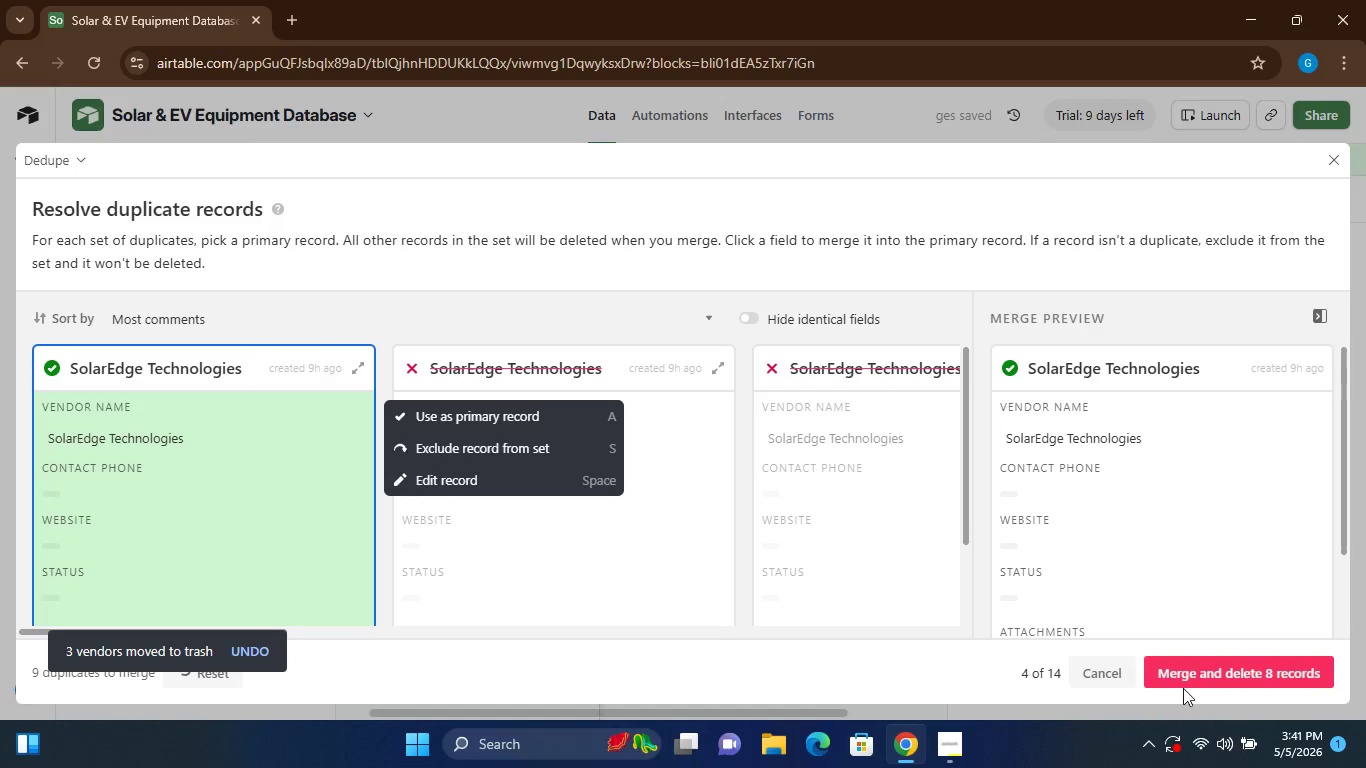 
left_click([1196, 679])
 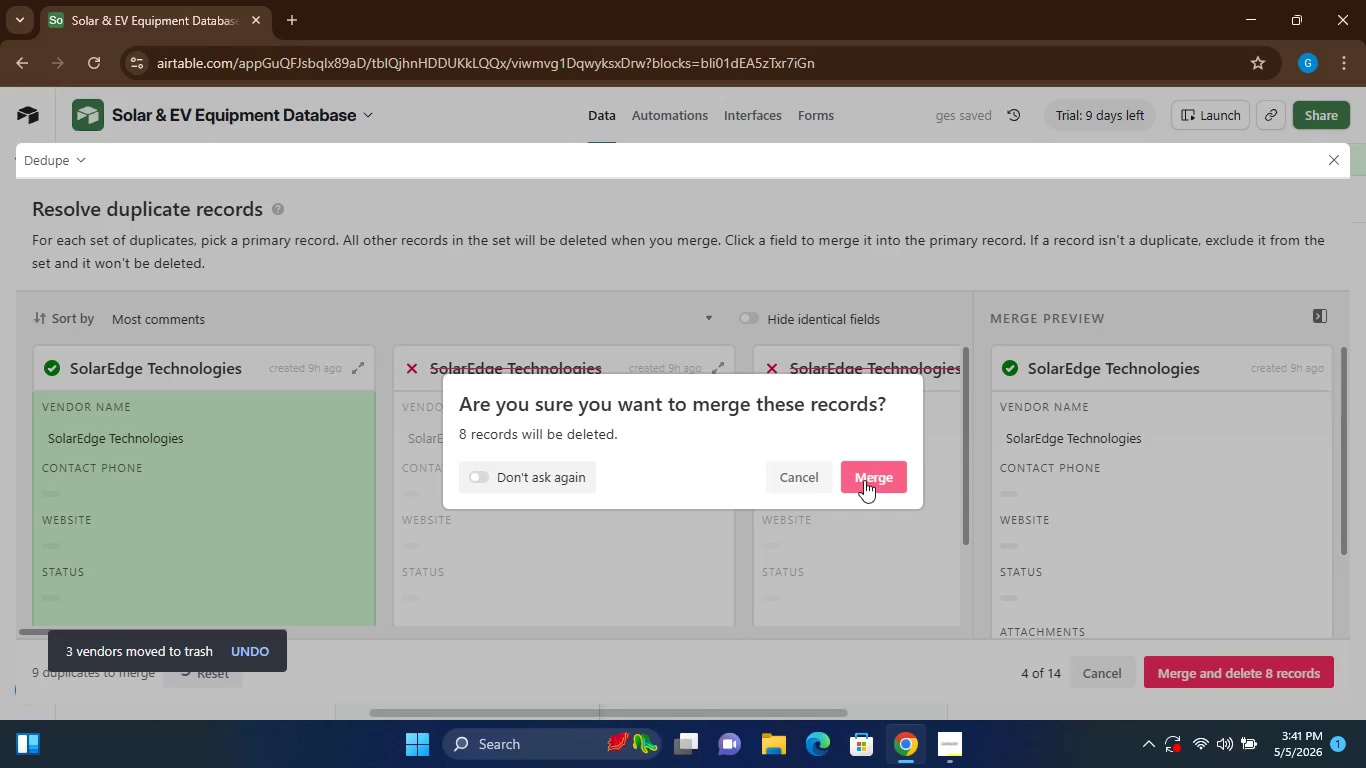 
left_click([864, 480])
 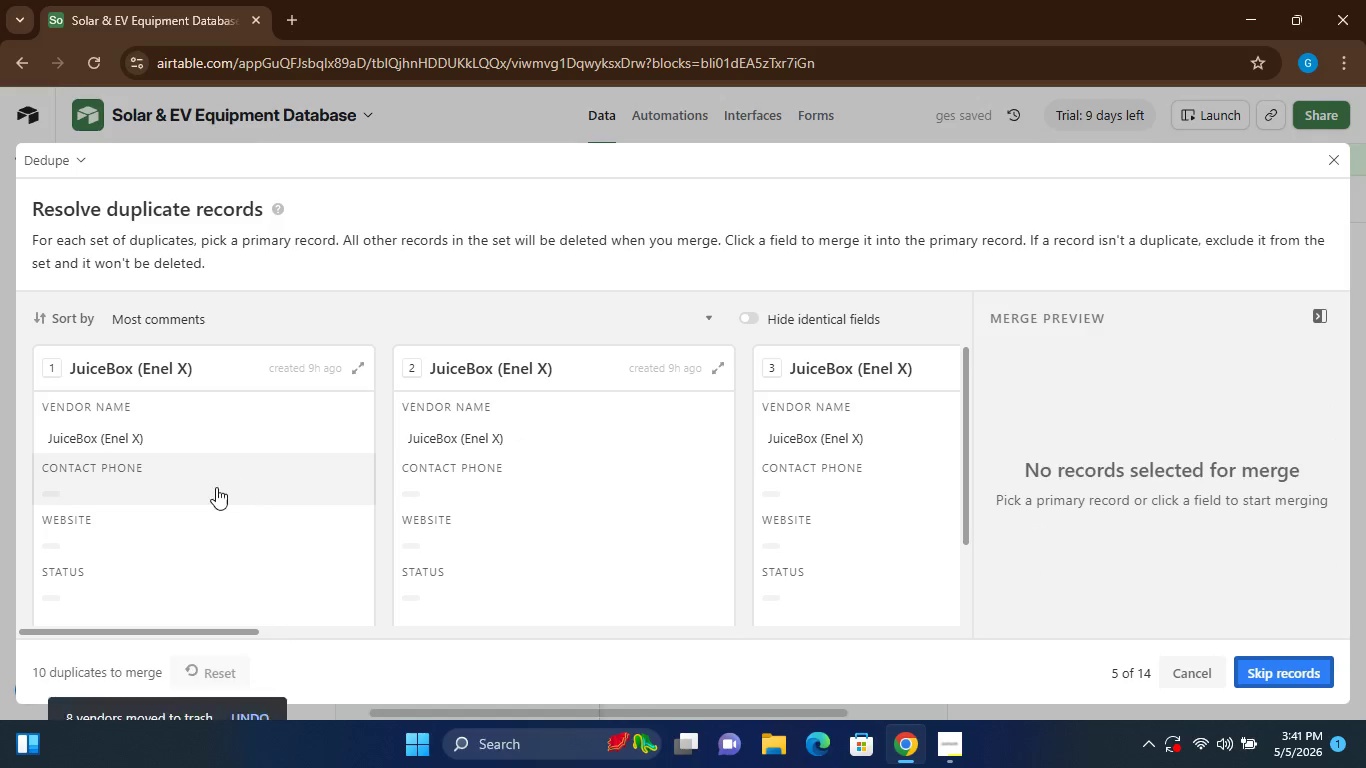 
left_click([216, 490])
 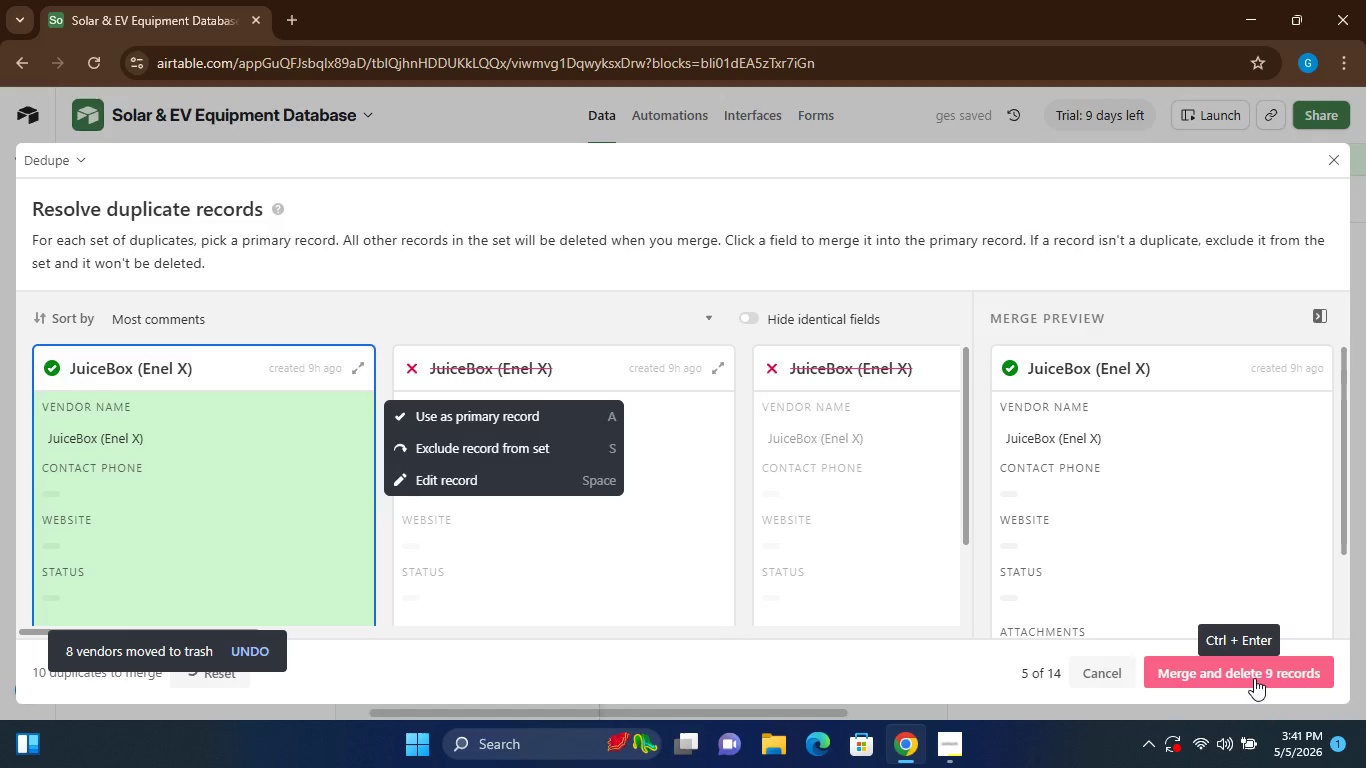 
left_click([1245, 674])
 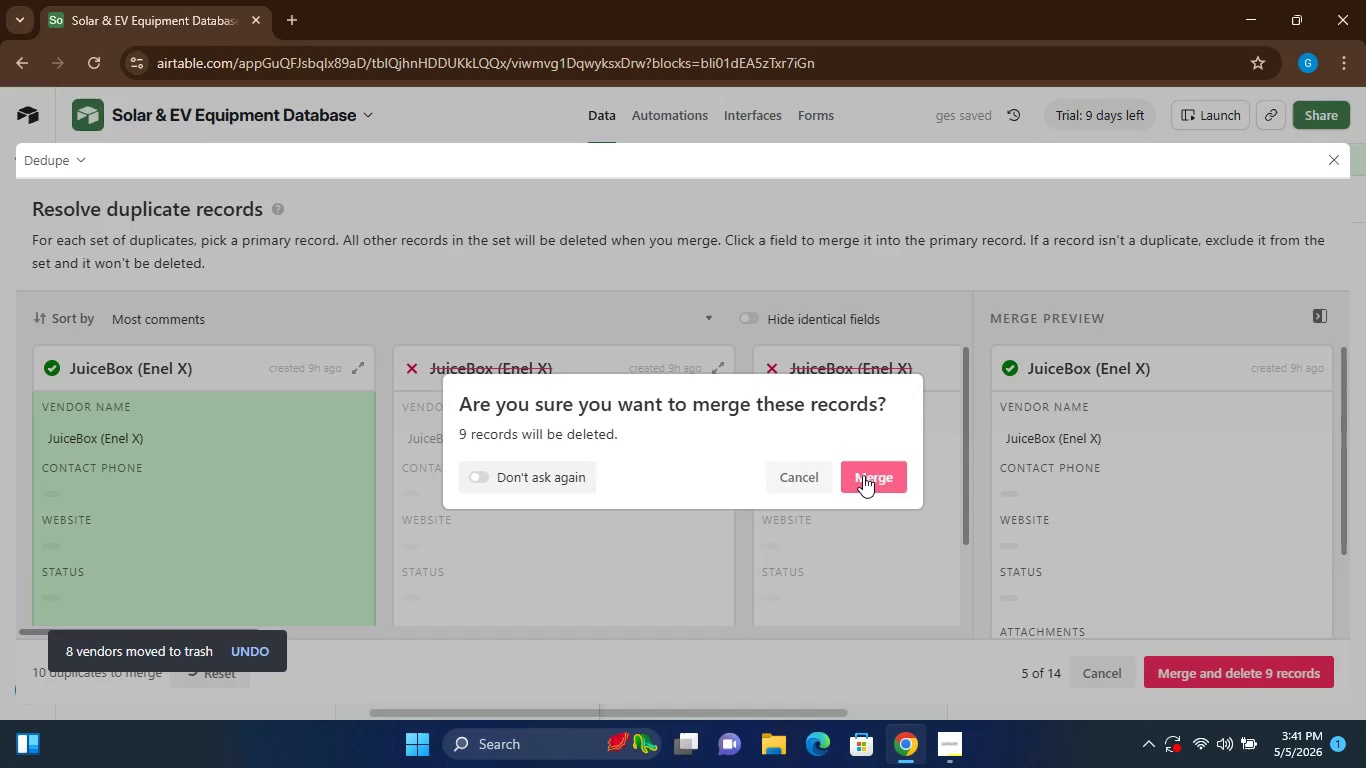 
left_click([863, 475])
 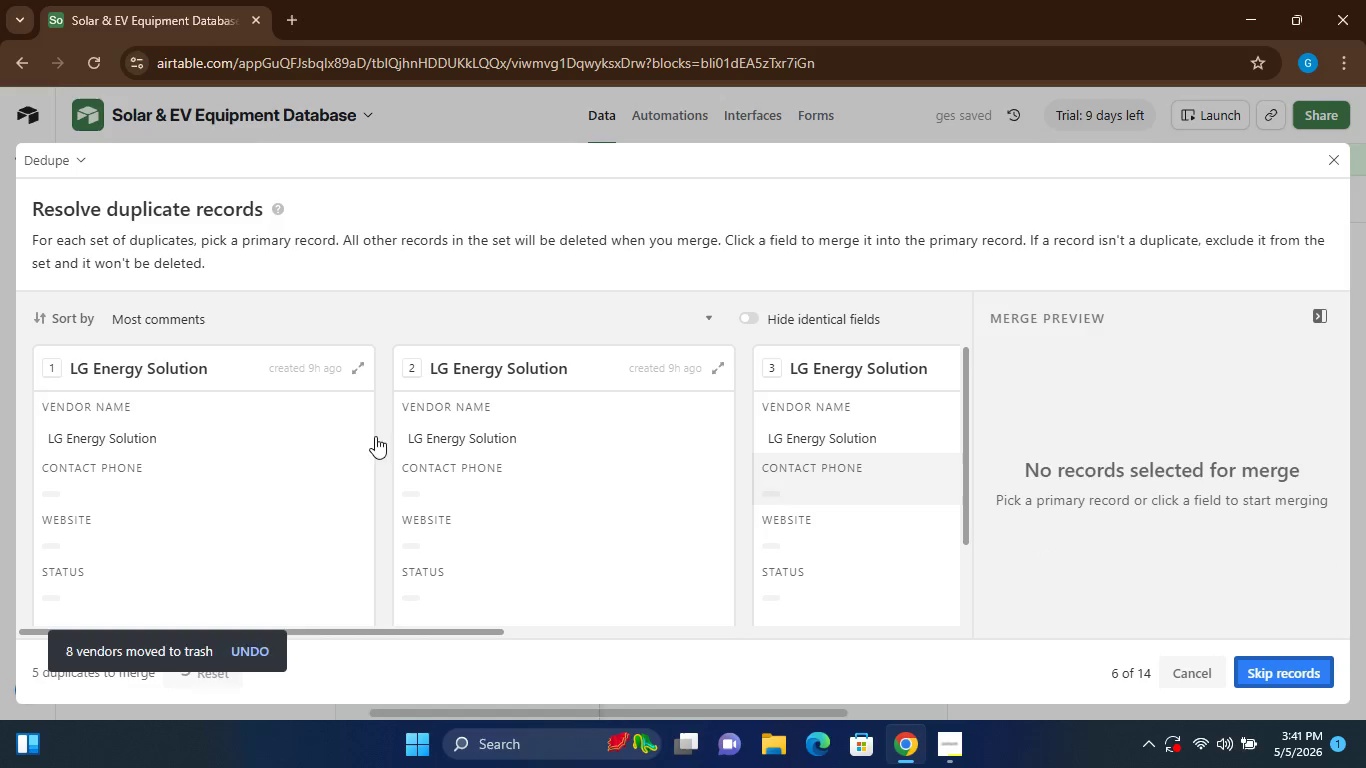 
left_click([182, 438])
 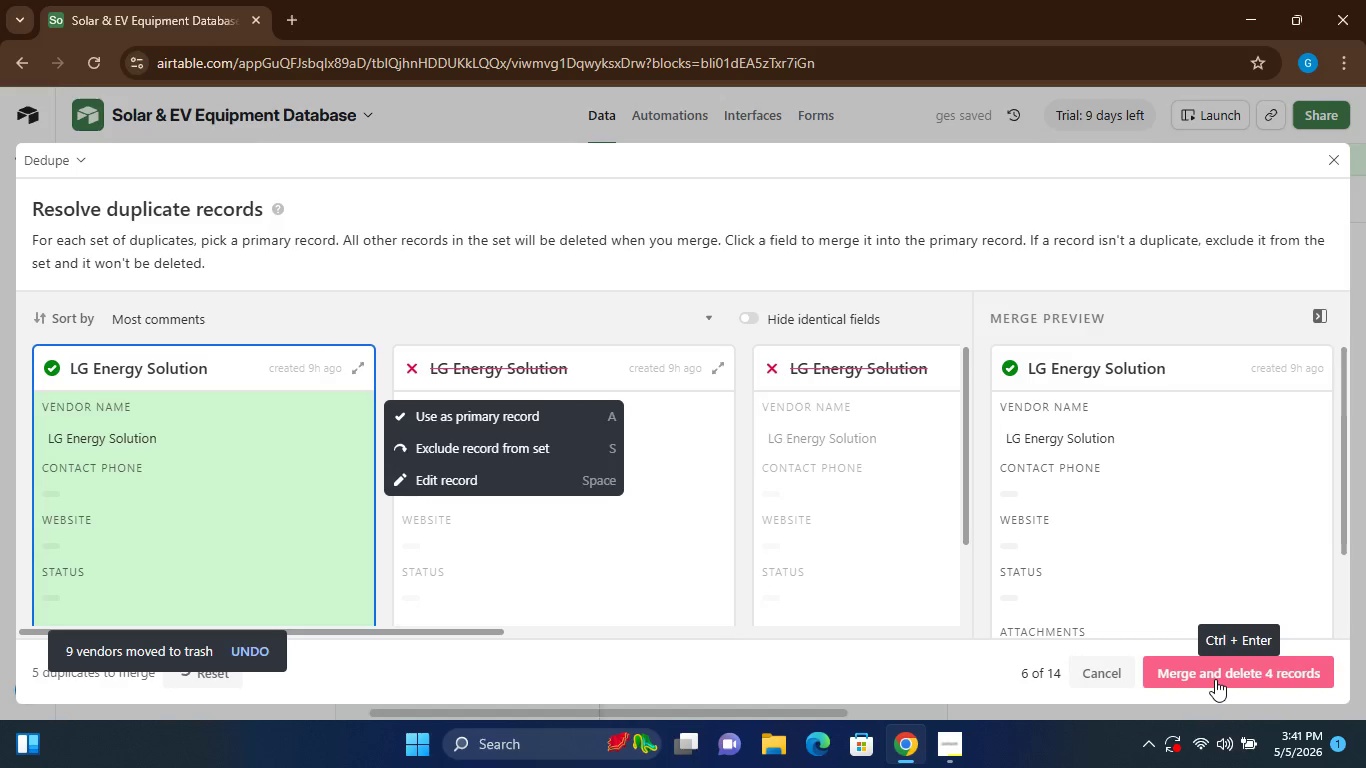 
left_click([1216, 678])
 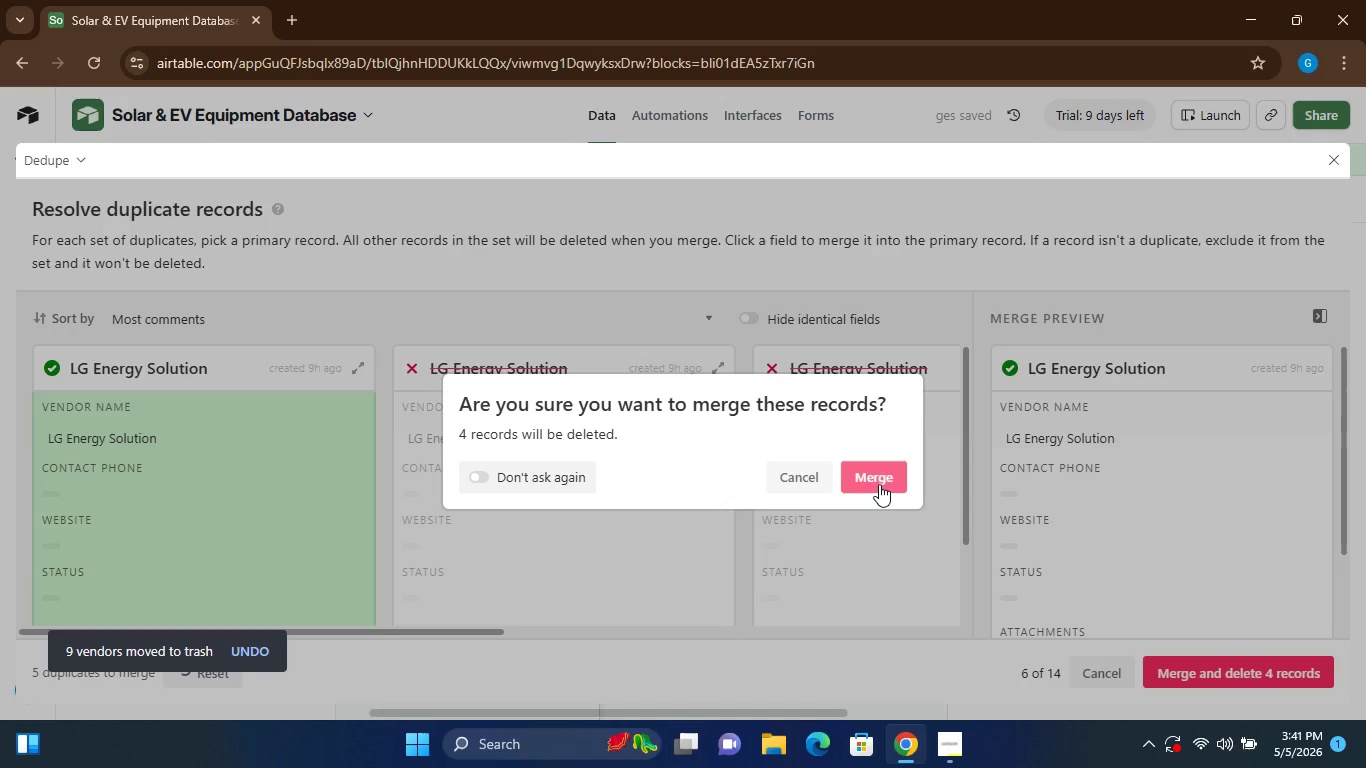 
left_click([879, 484])
 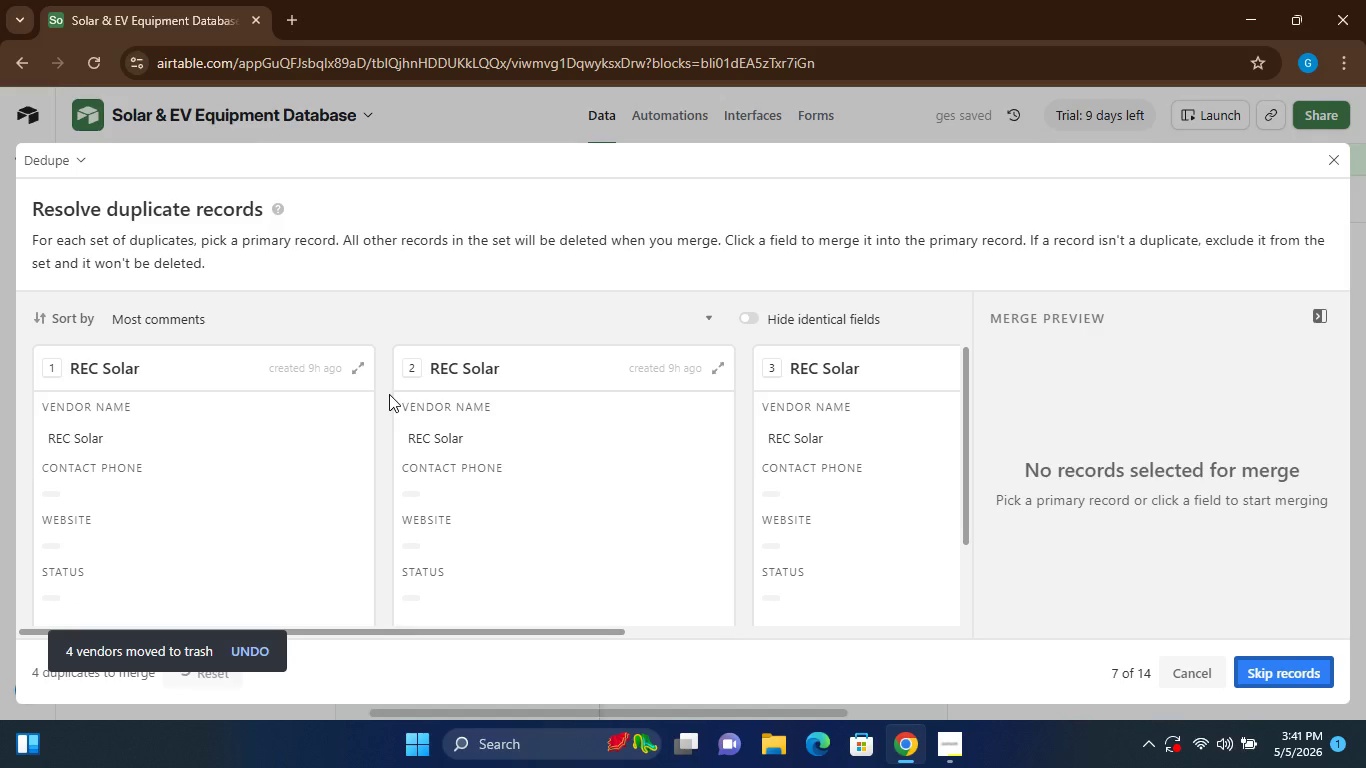 
left_click([127, 446])
 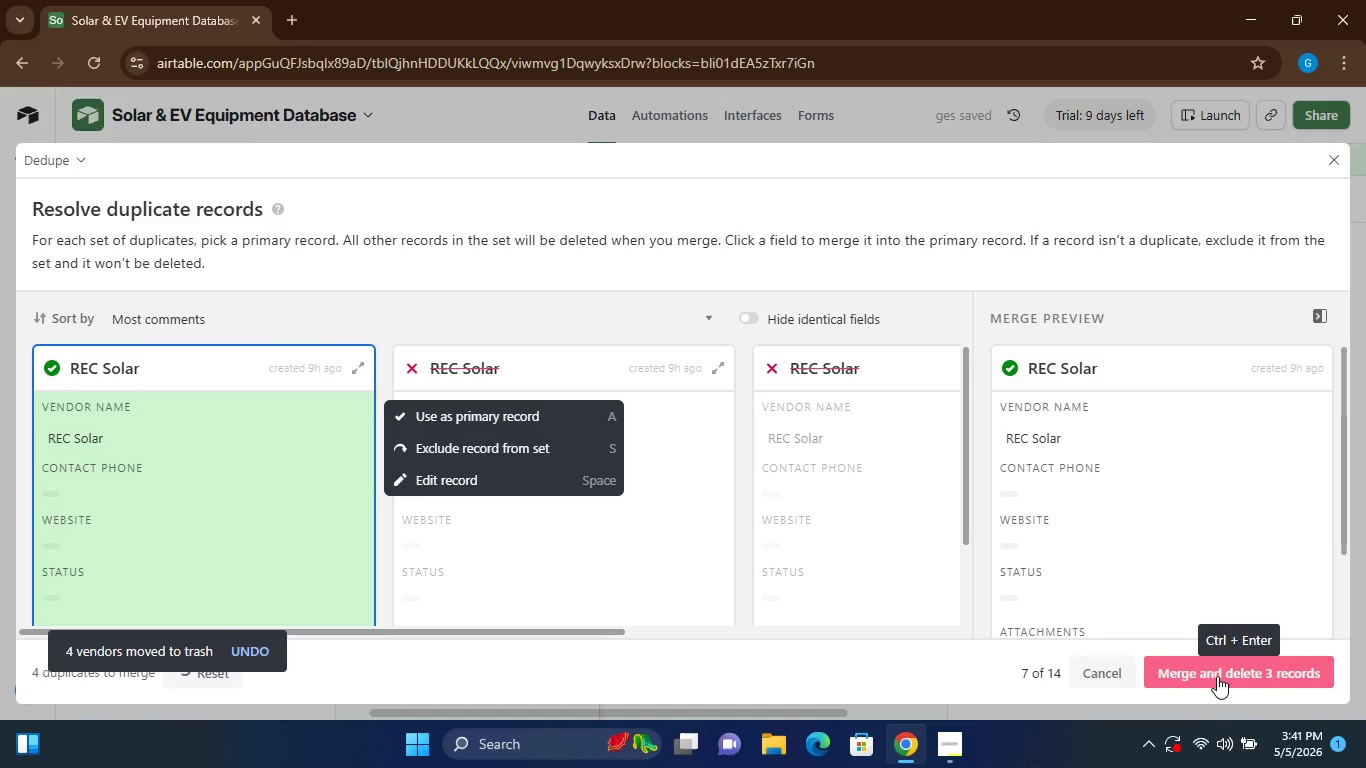 
left_click([1213, 673])
 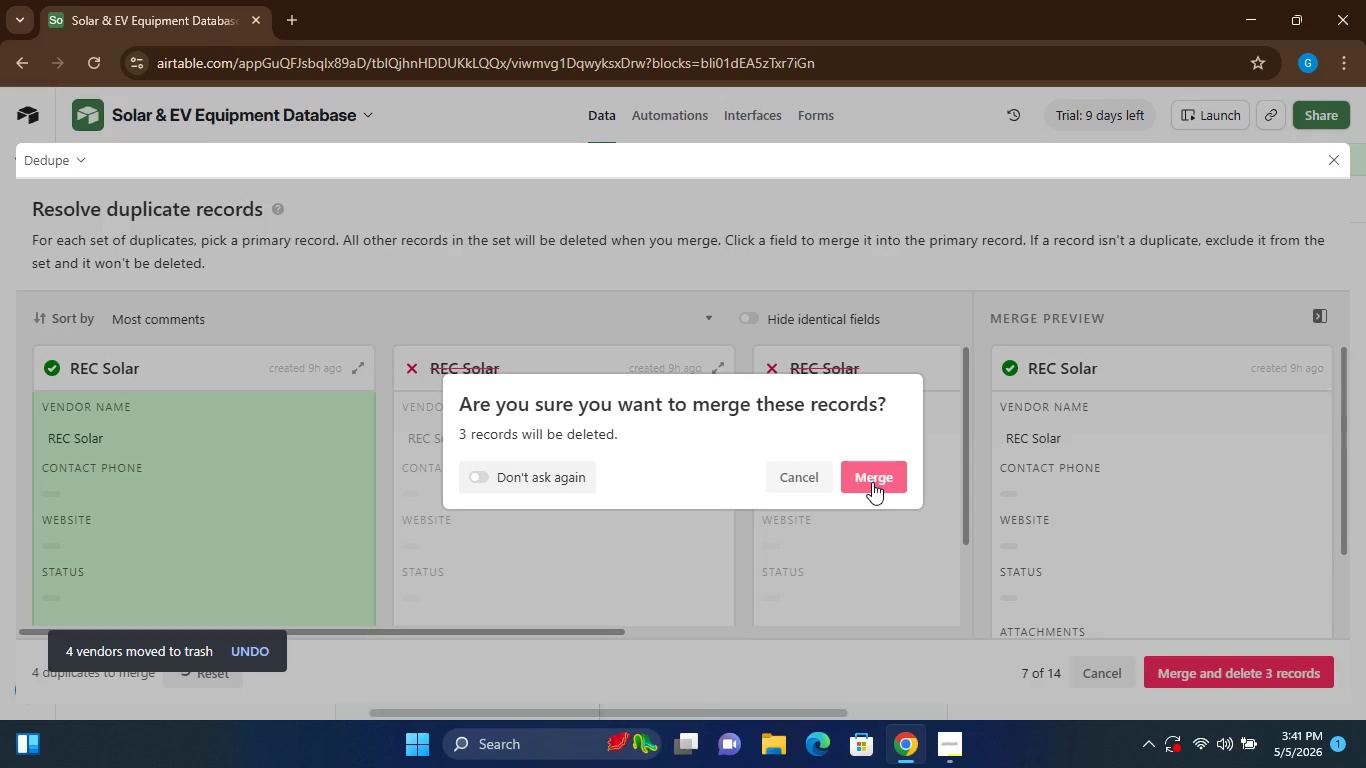 
left_click([872, 482])
 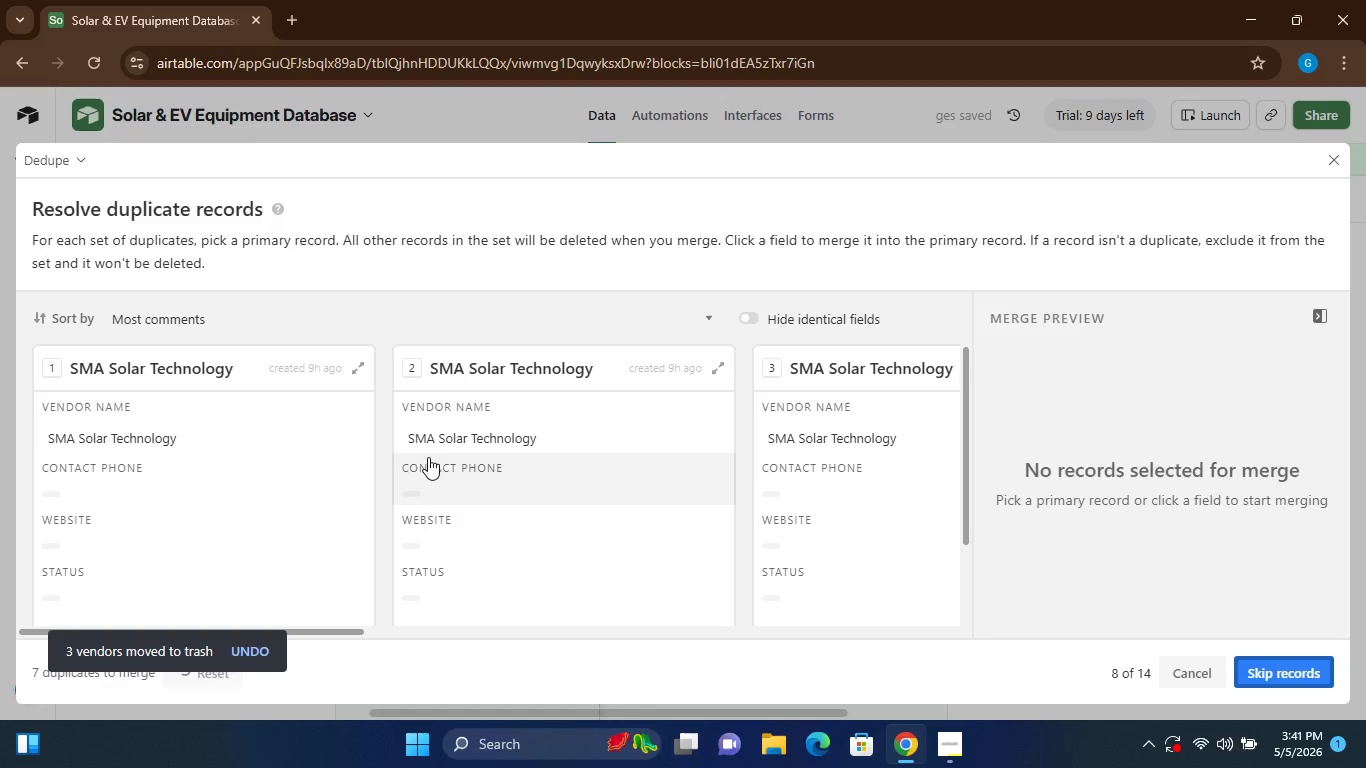 
left_click([186, 487])
 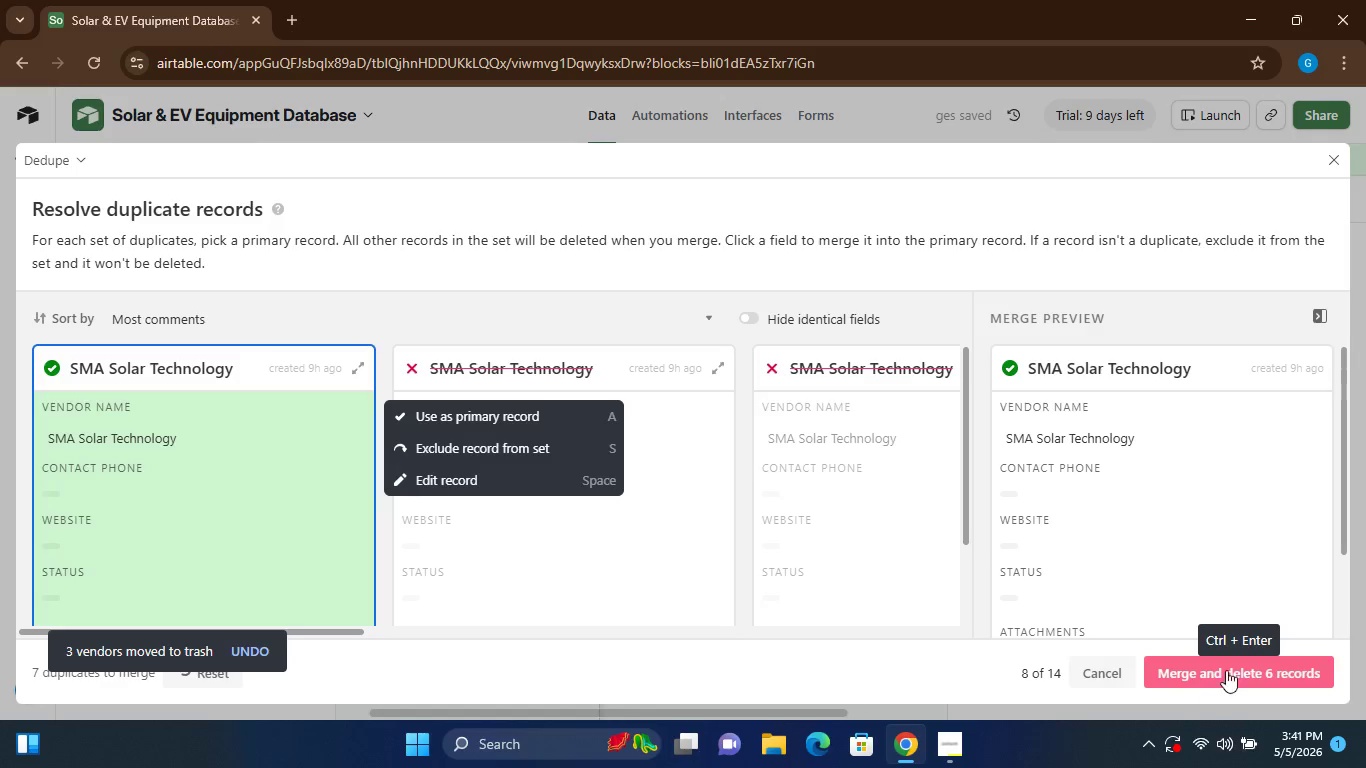 
left_click([1227, 668])
 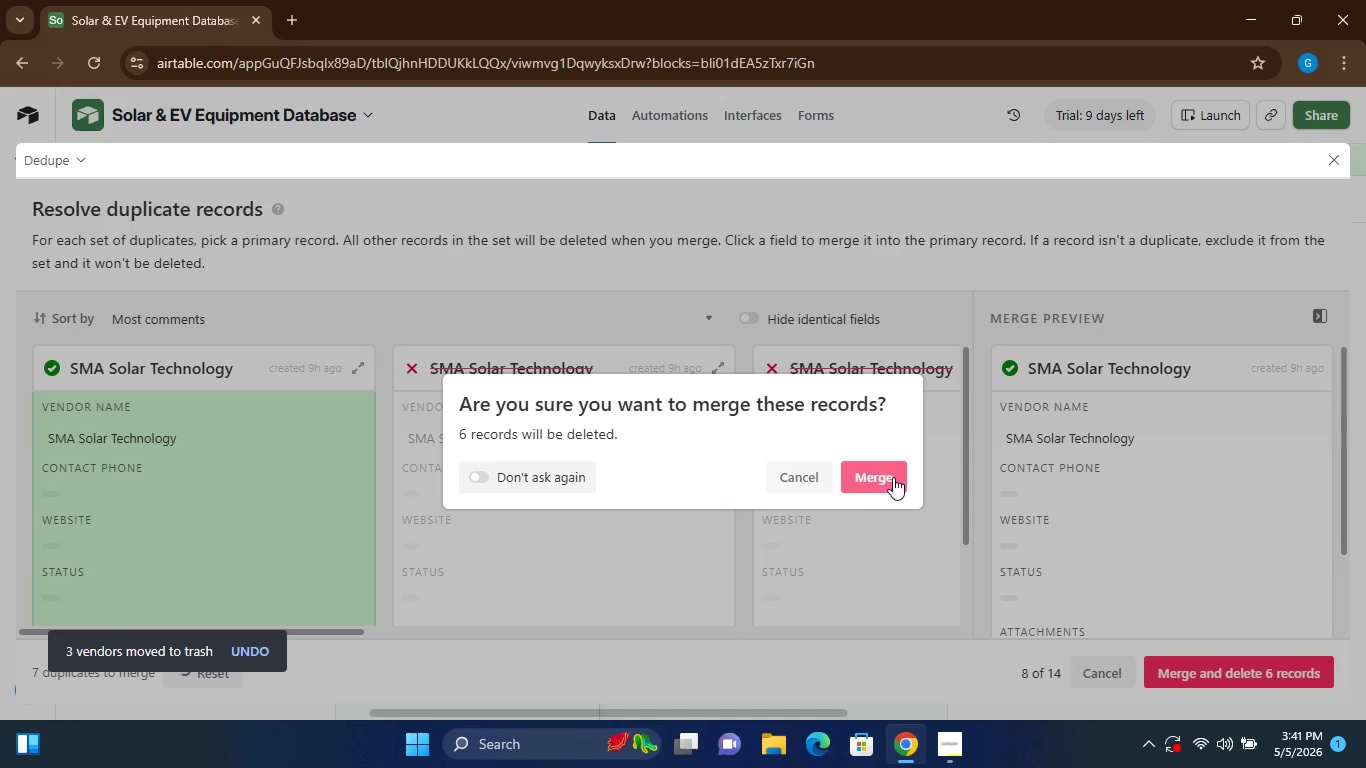 
left_click([883, 481])
 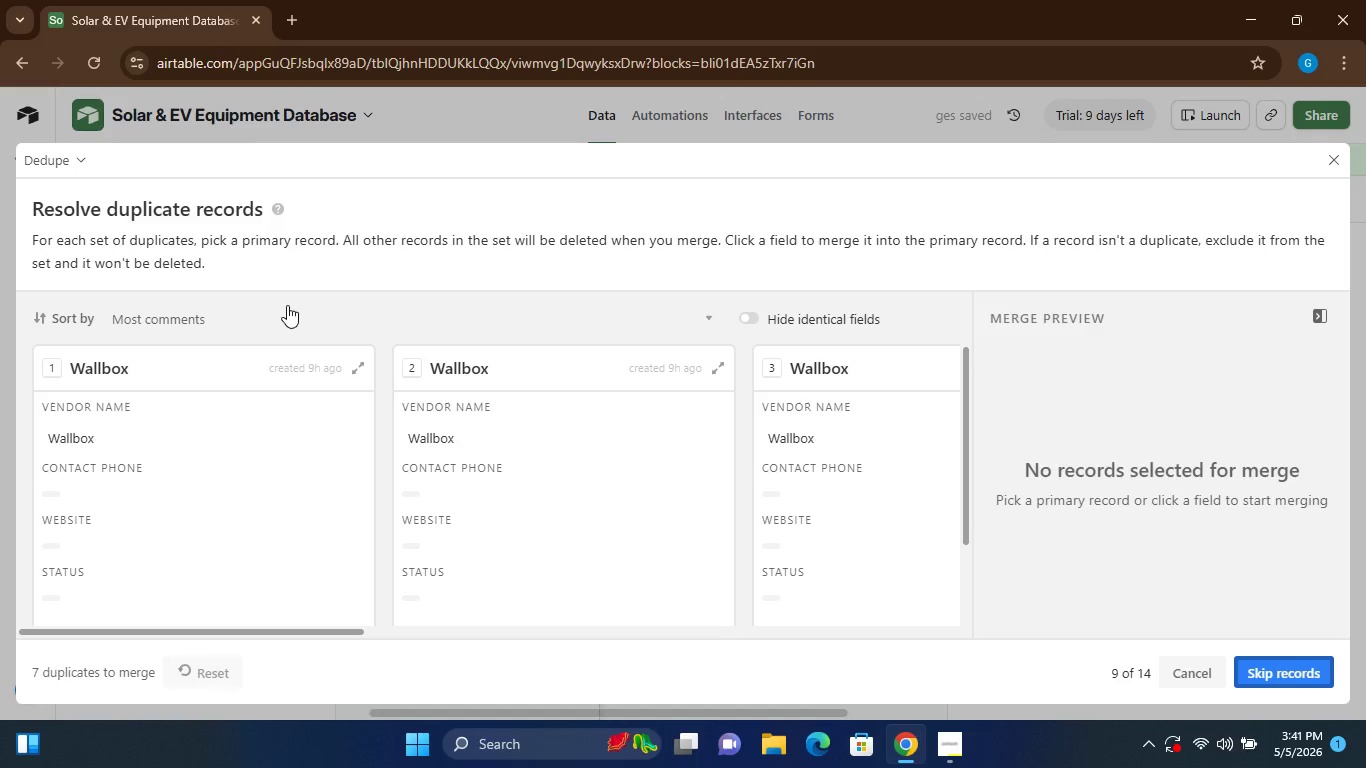 
left_click([231, 467])
 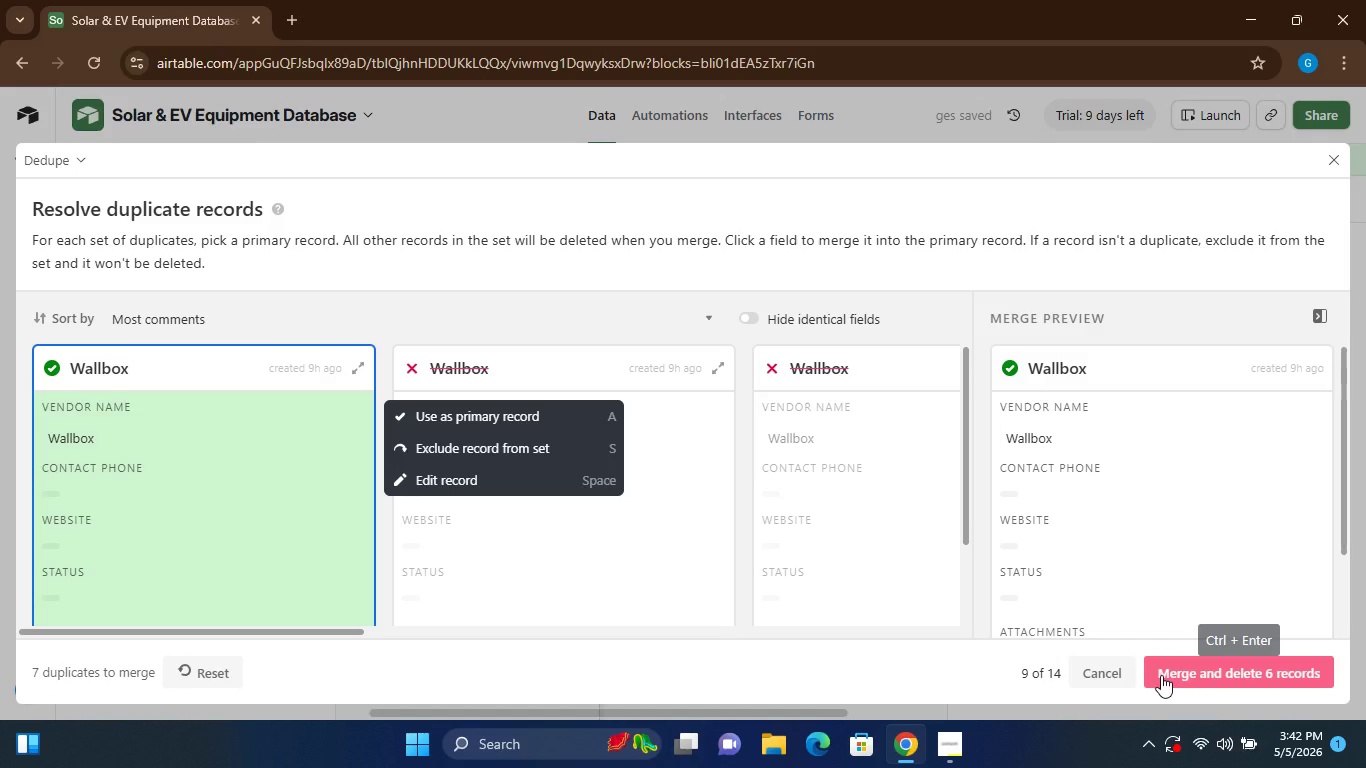 
left_click([1166, 674])
 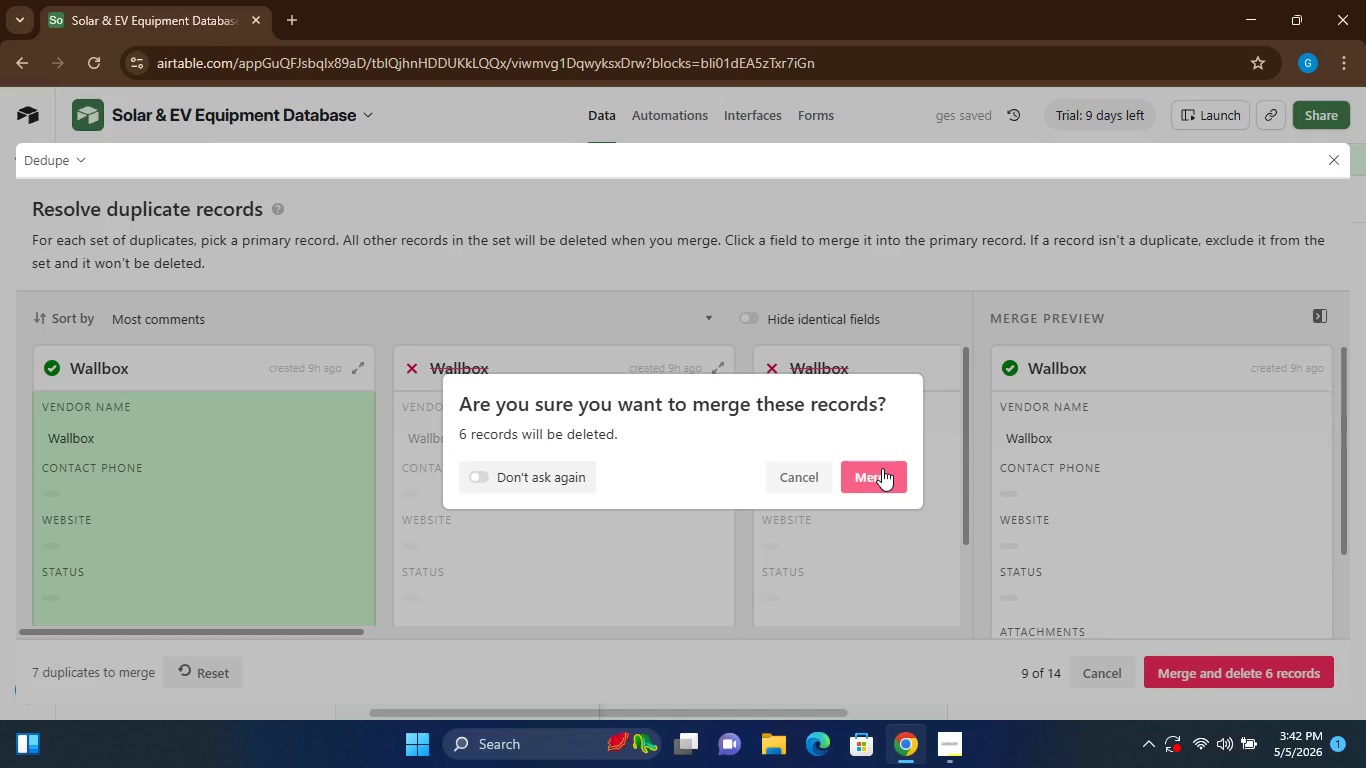 
left_click([882, 468])
 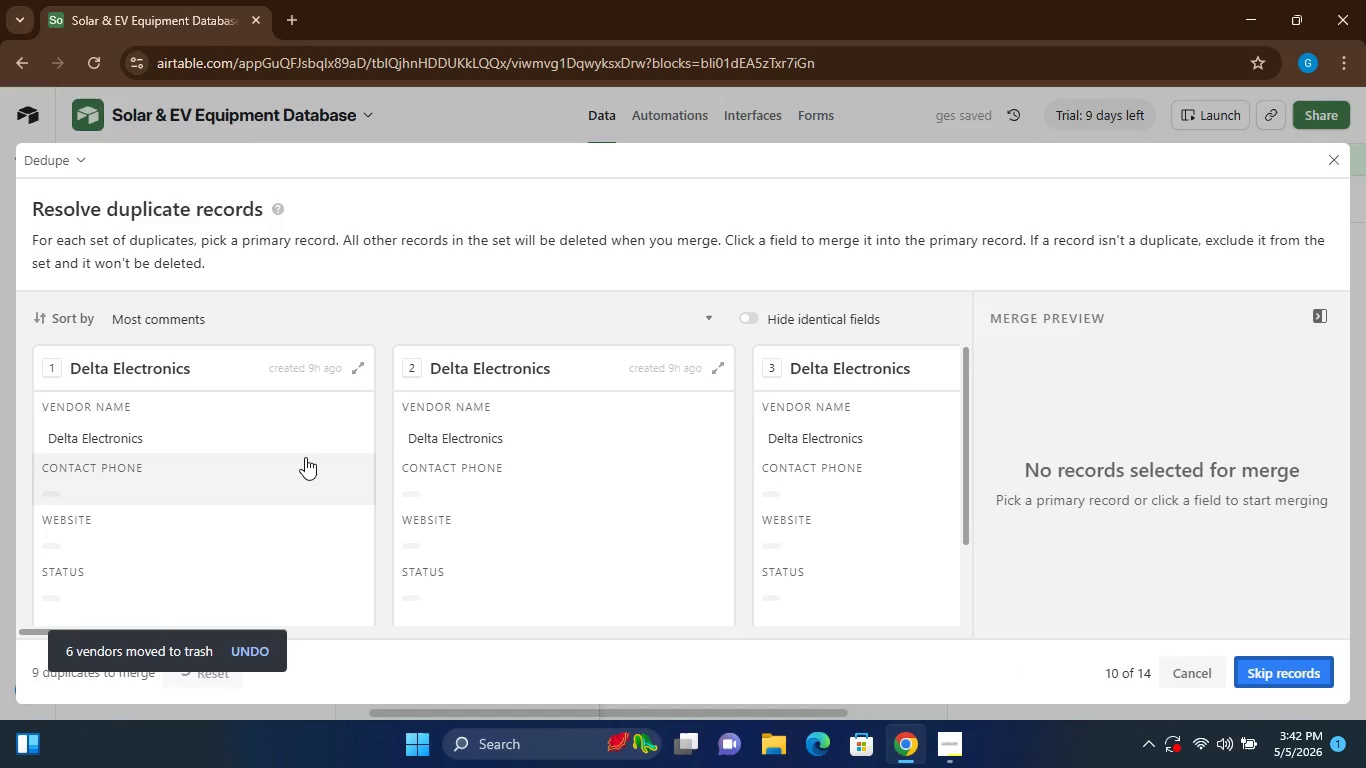 
left_click([305, 457])
 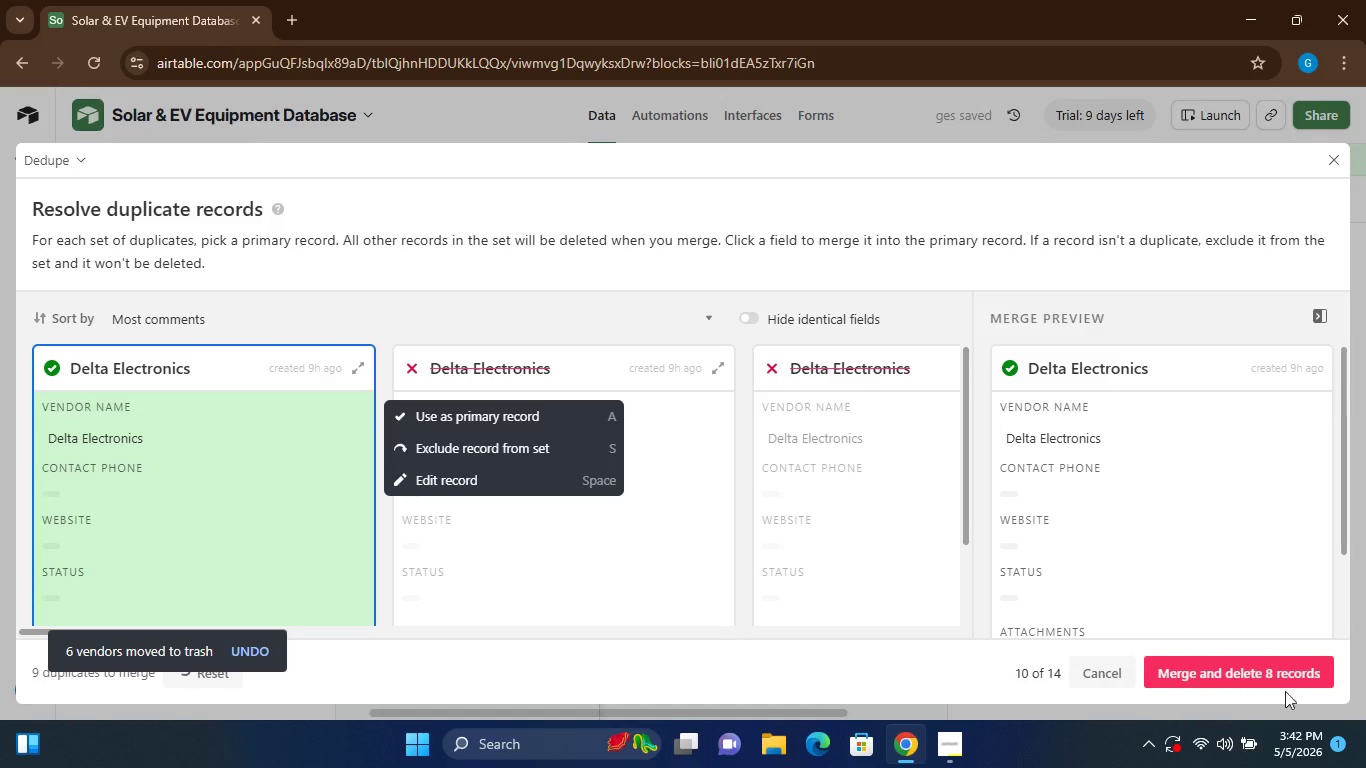 
left_click([1234, 665])
 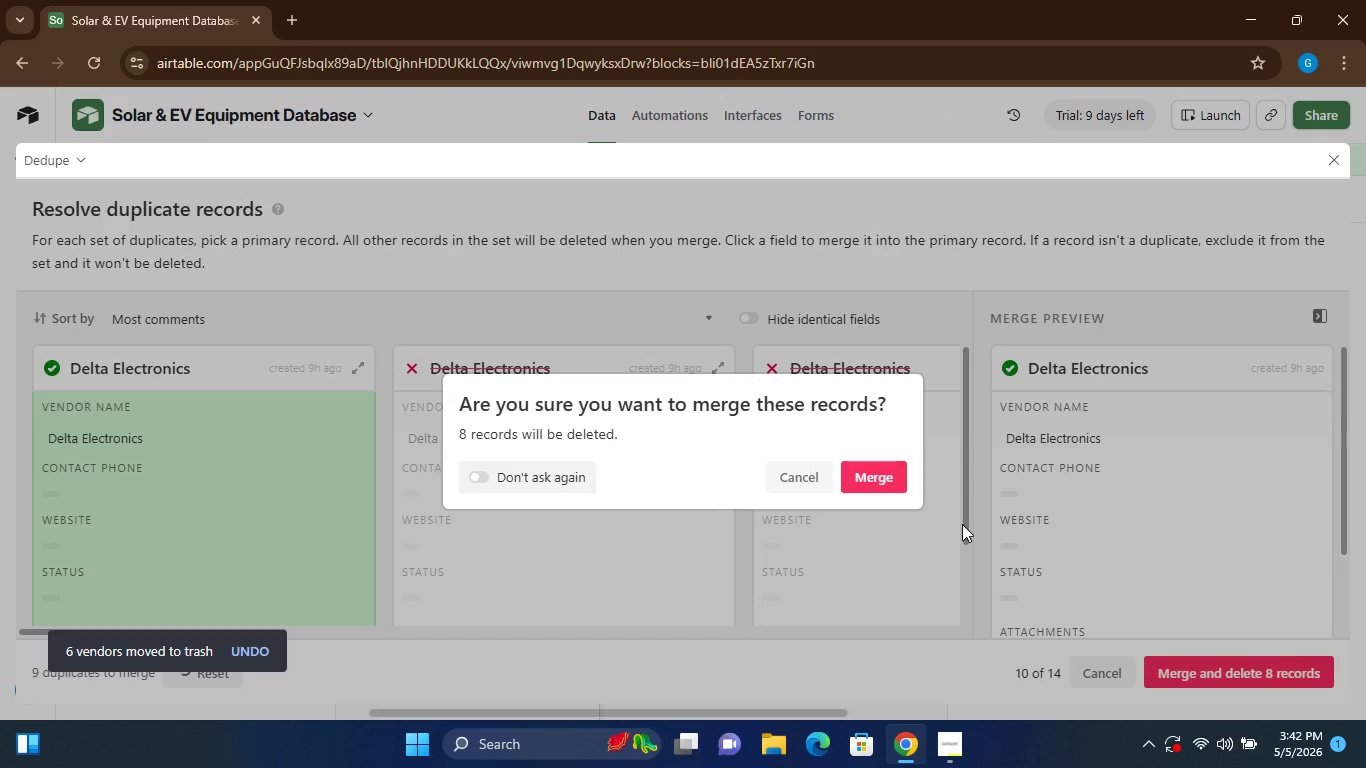 
left_click([868, 482])
 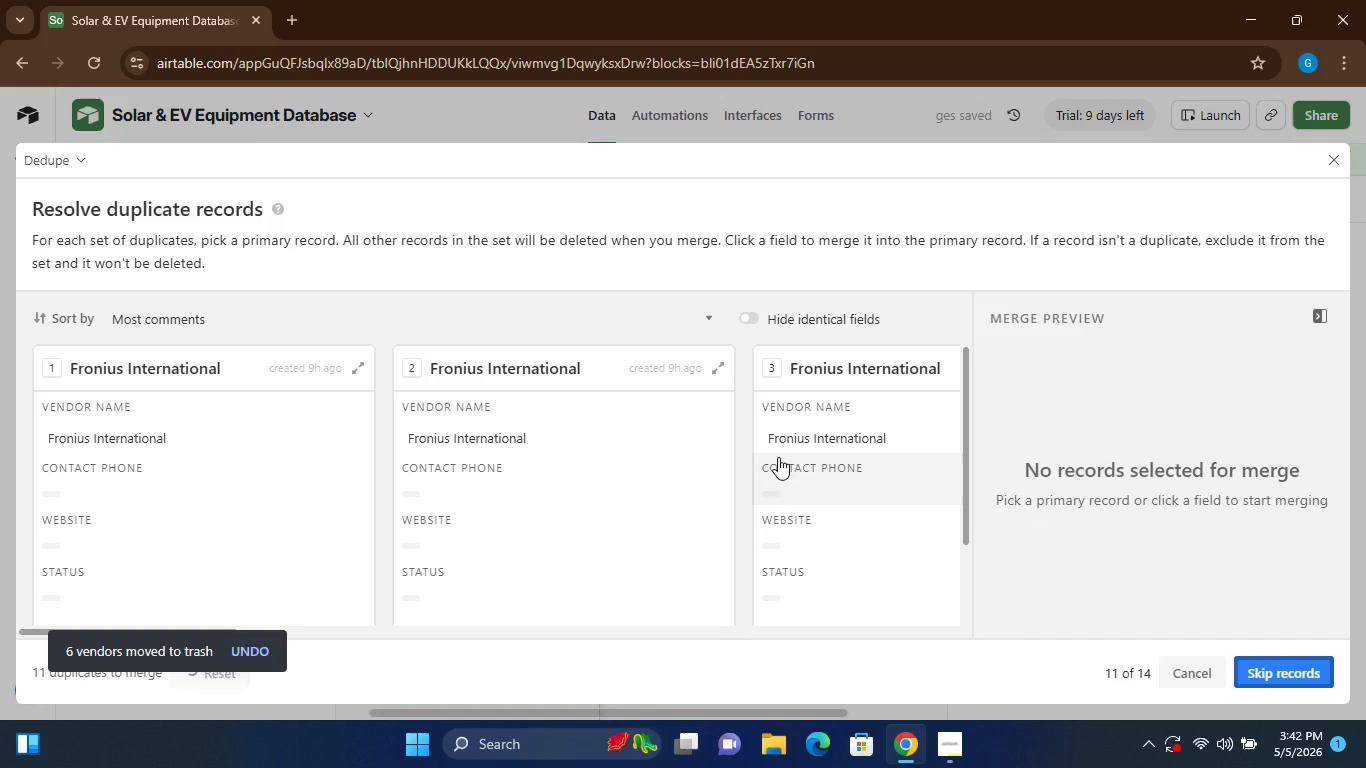 
left_click([185, 479])
 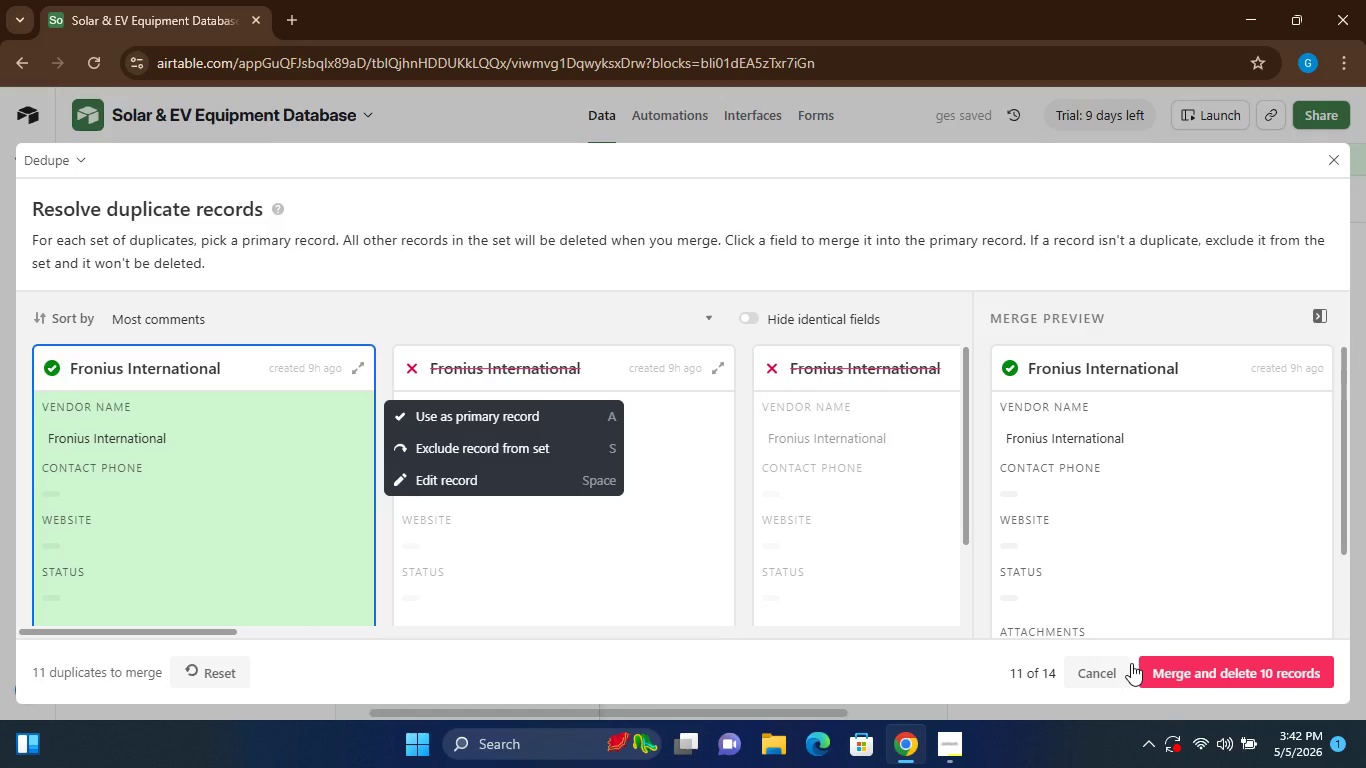 
left_click([1151, 664])
 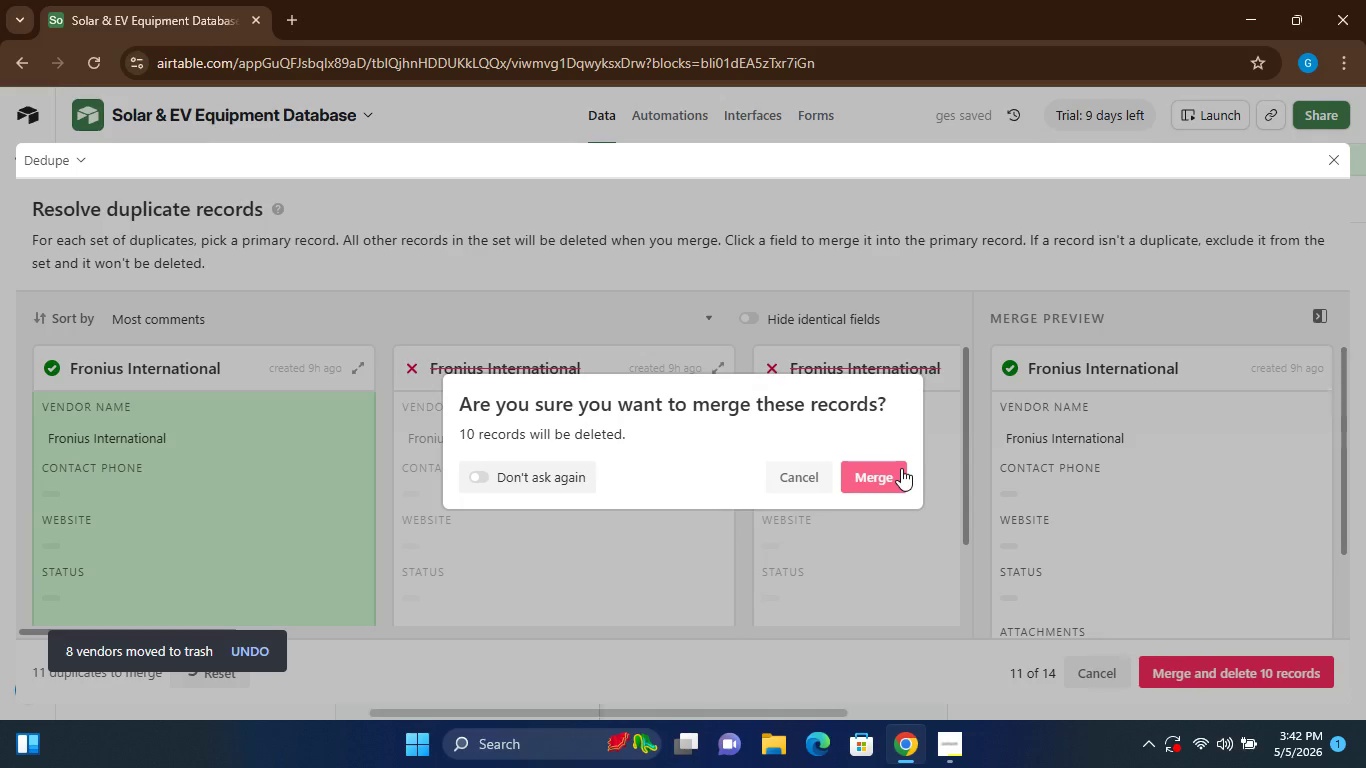 
left_click([901, 468])
 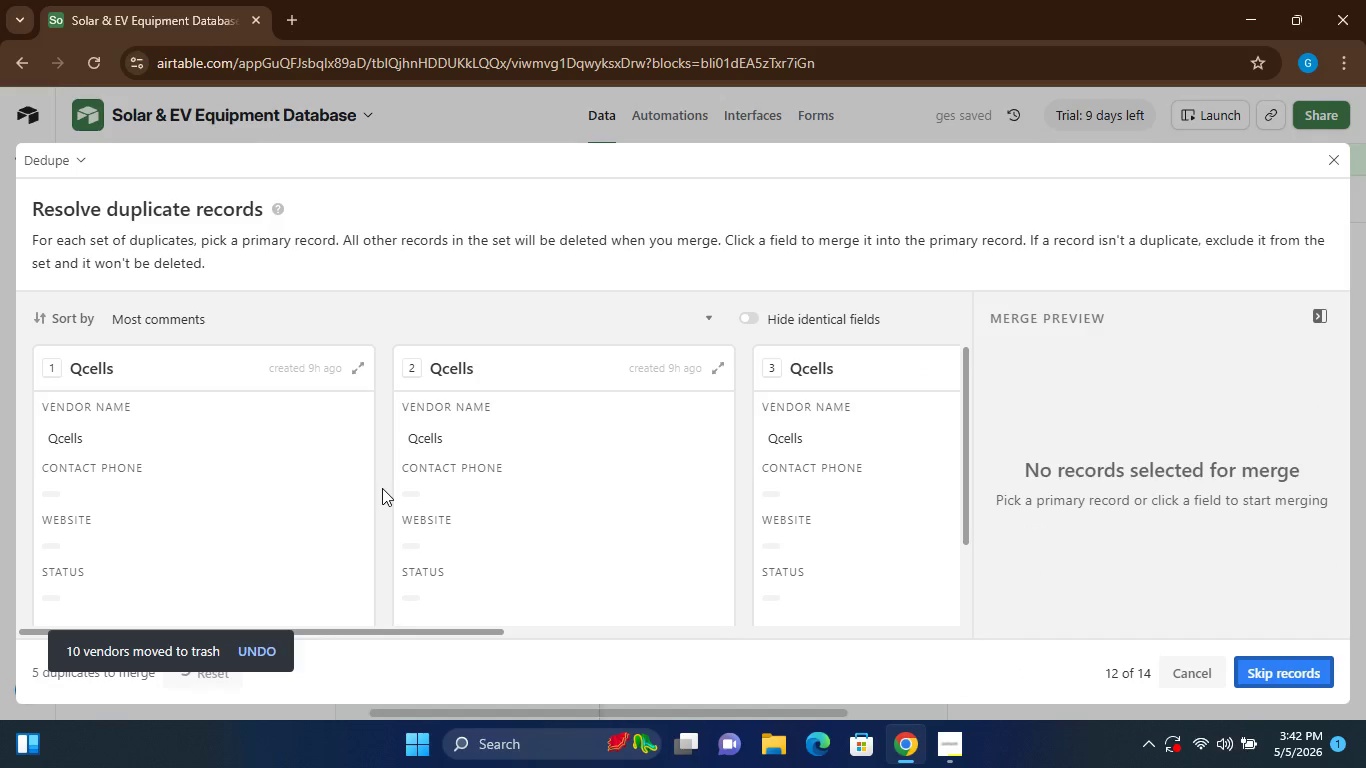 
left_click([109, 493])
 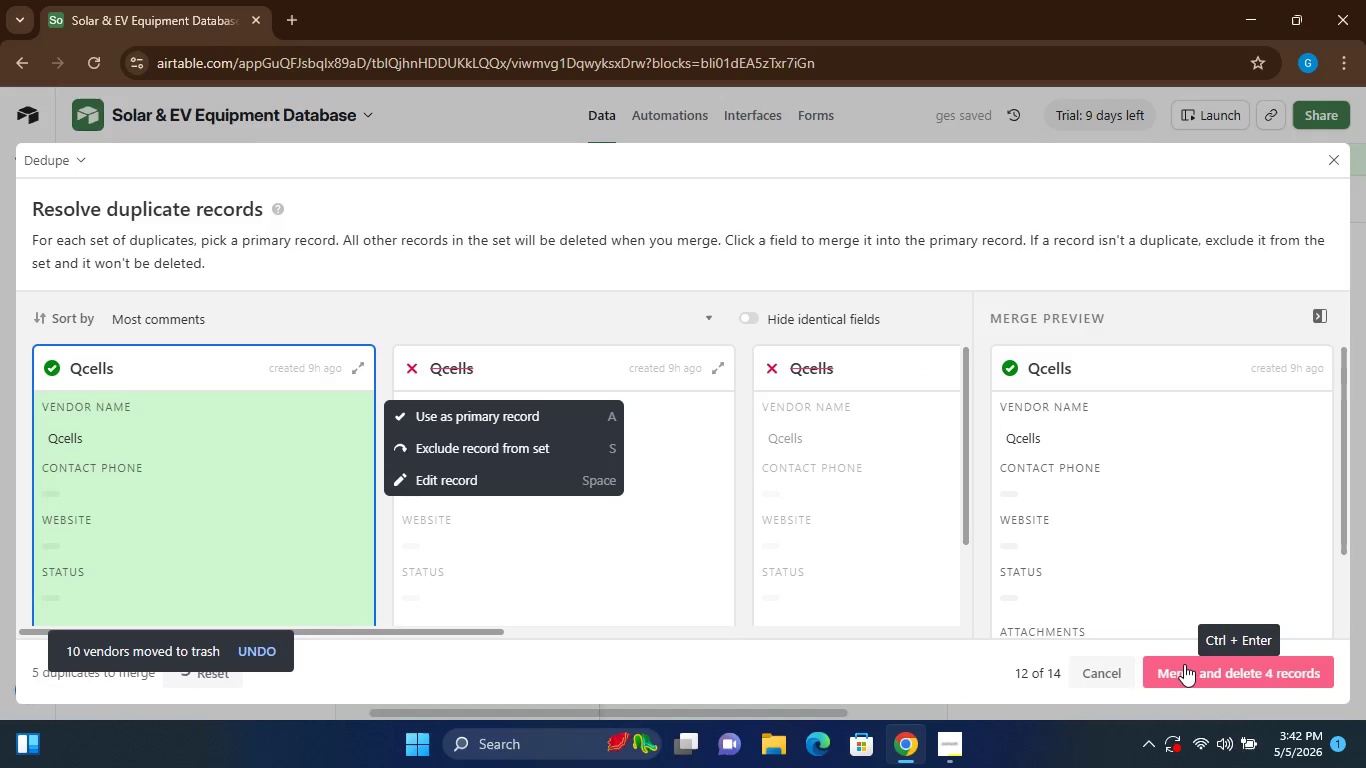 
left_click([1184, 663])
 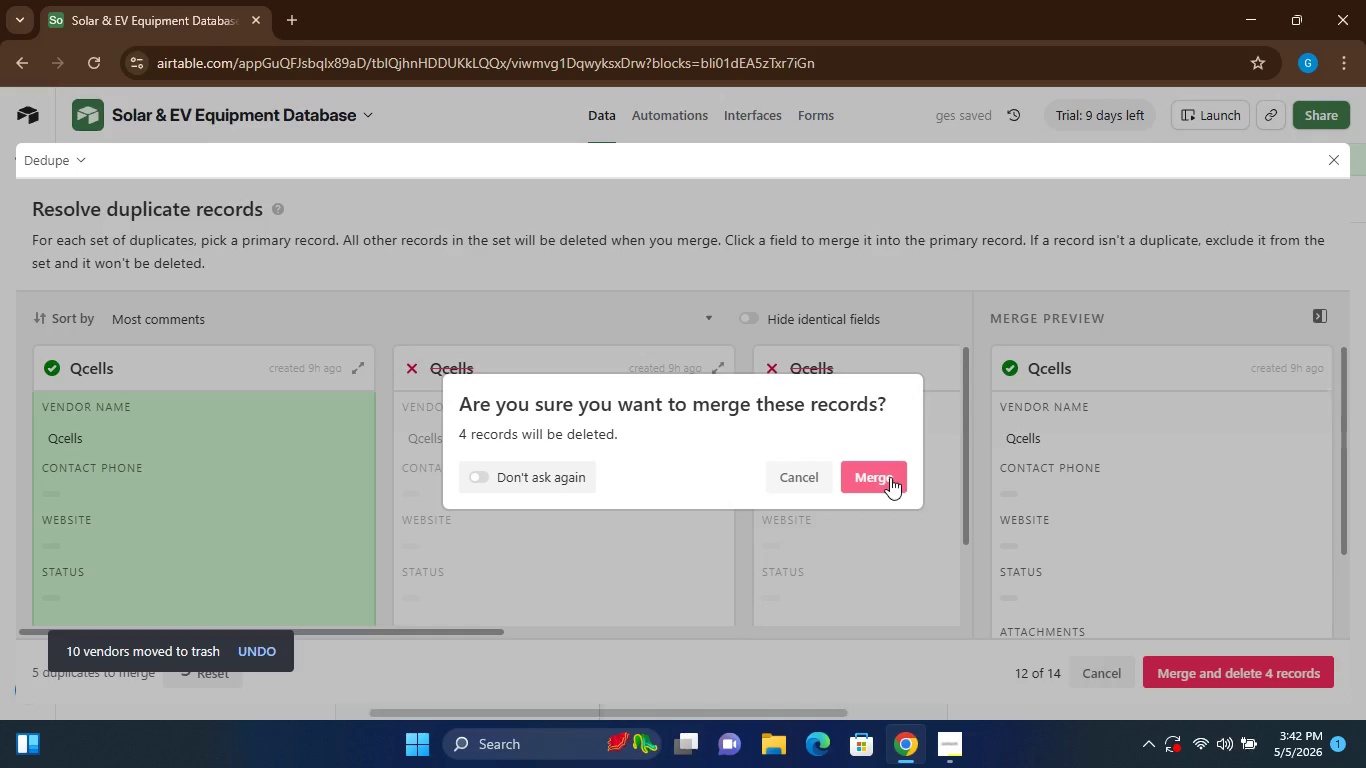 
left_click([890, 477])
 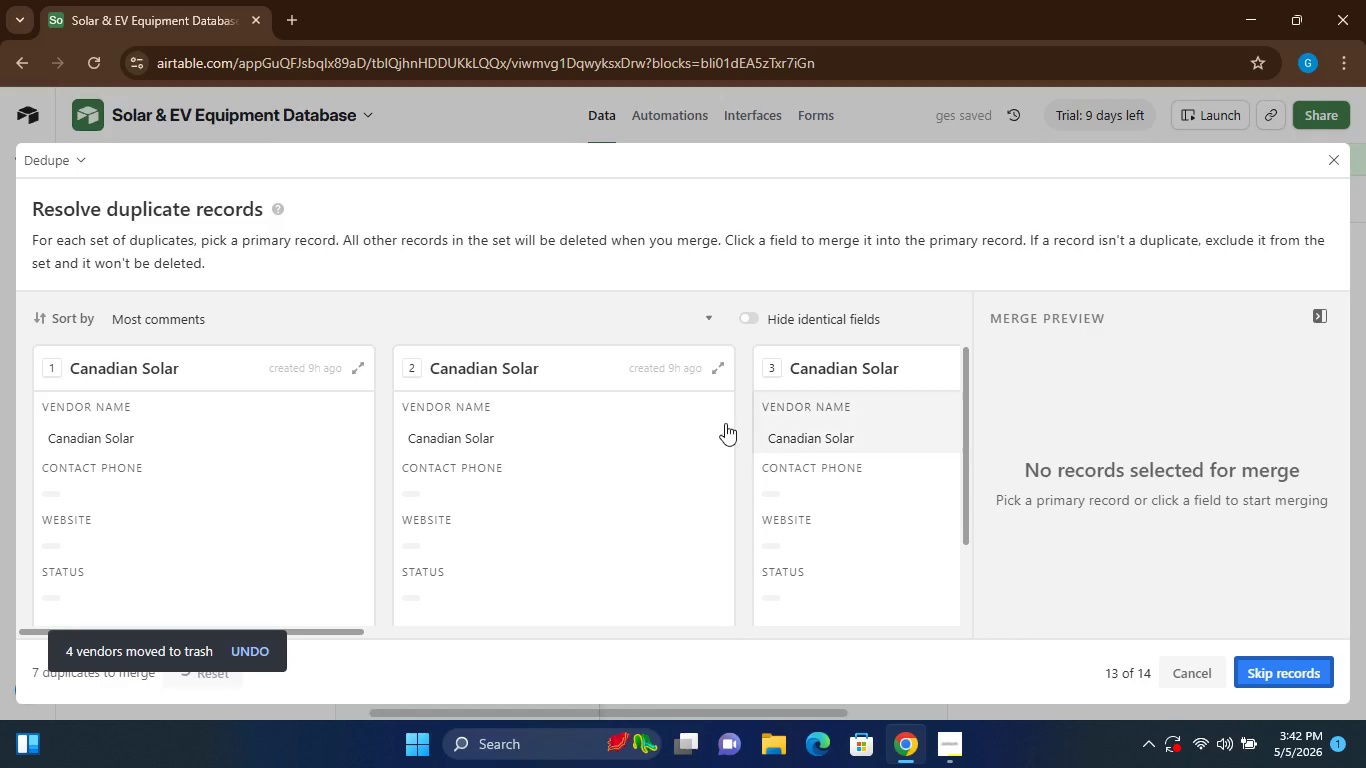 
left_click([337, 533])
 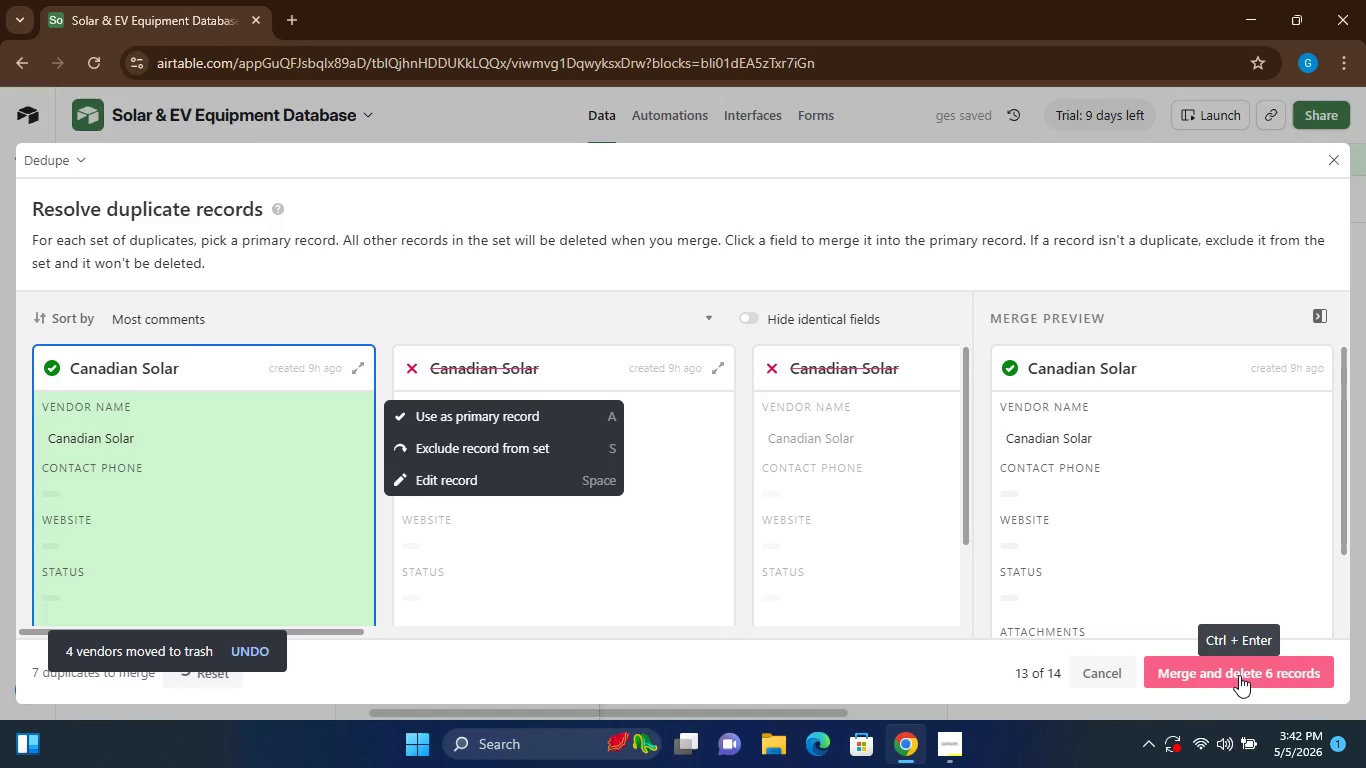 
left_click([1237, 674])
 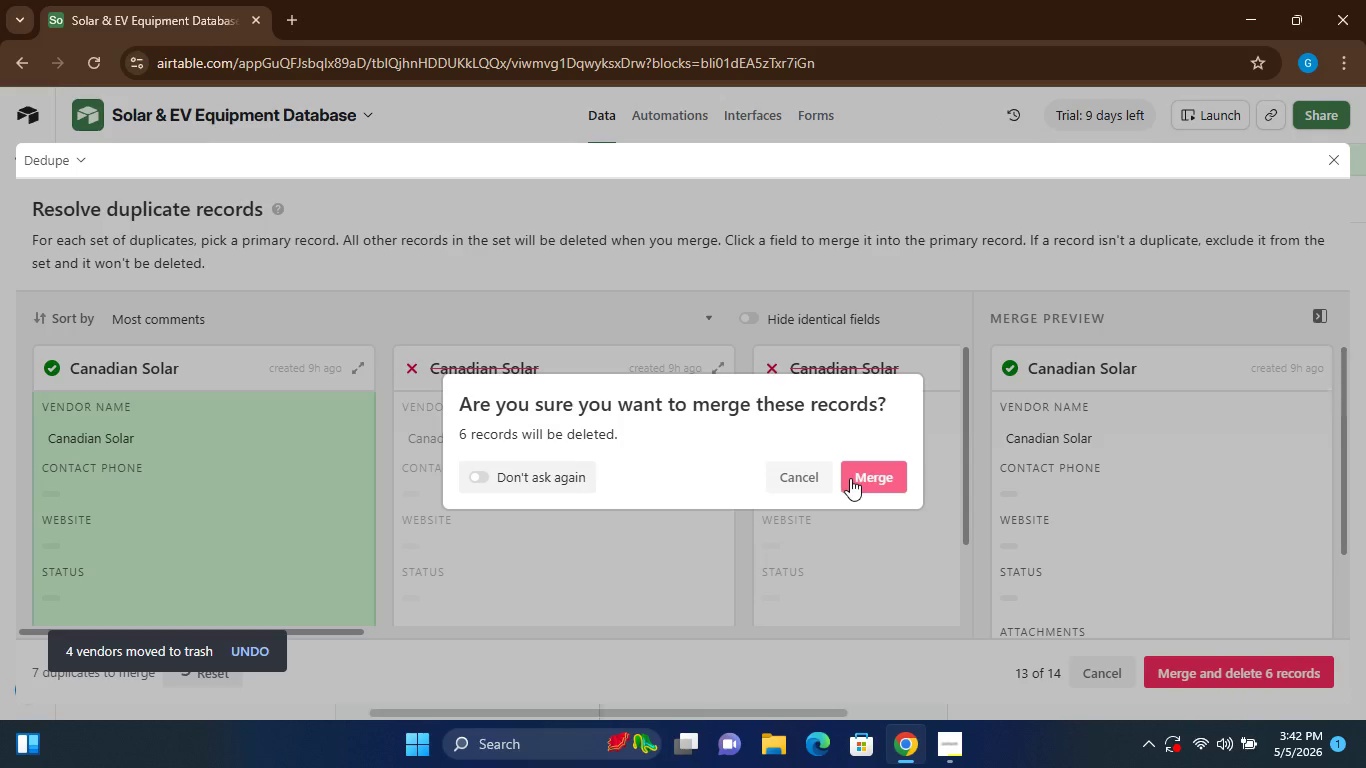 
left_click([850, 478])
 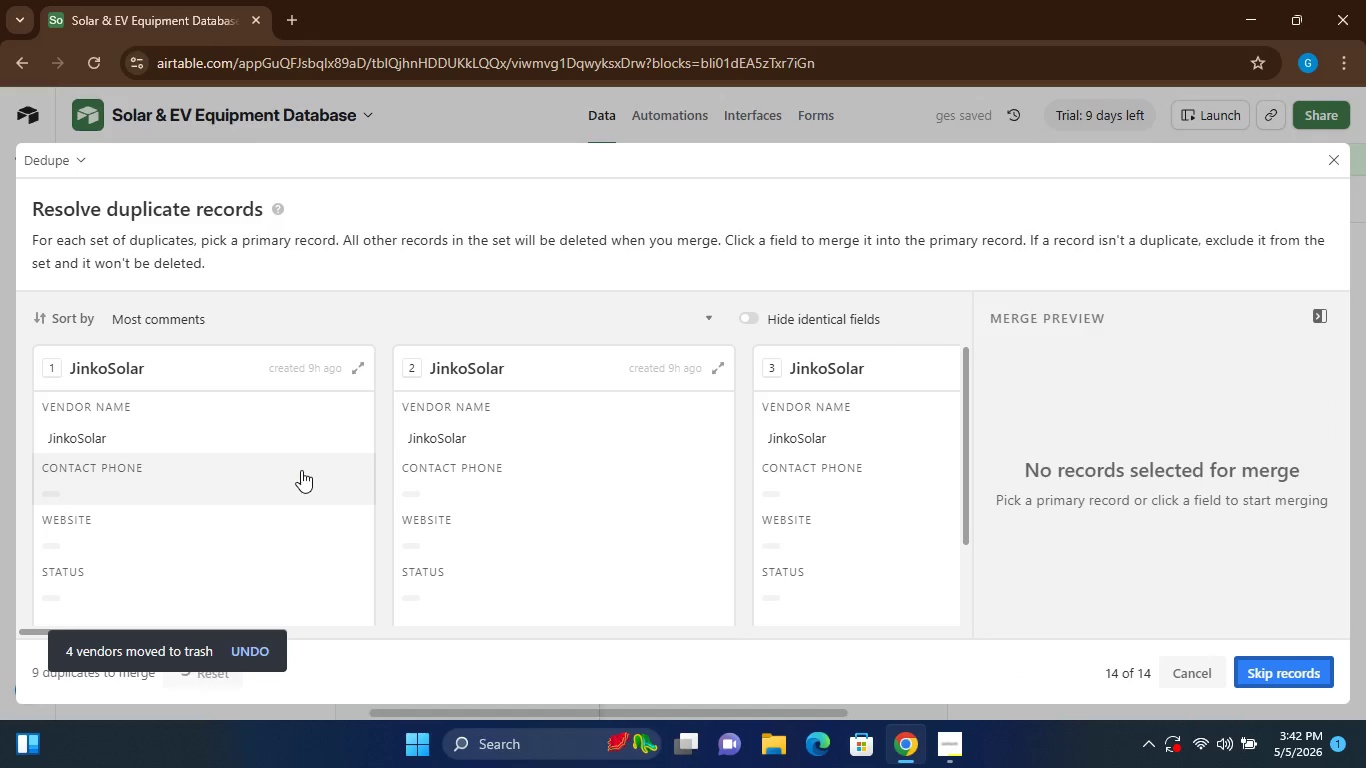 
left_click([294, 470])
 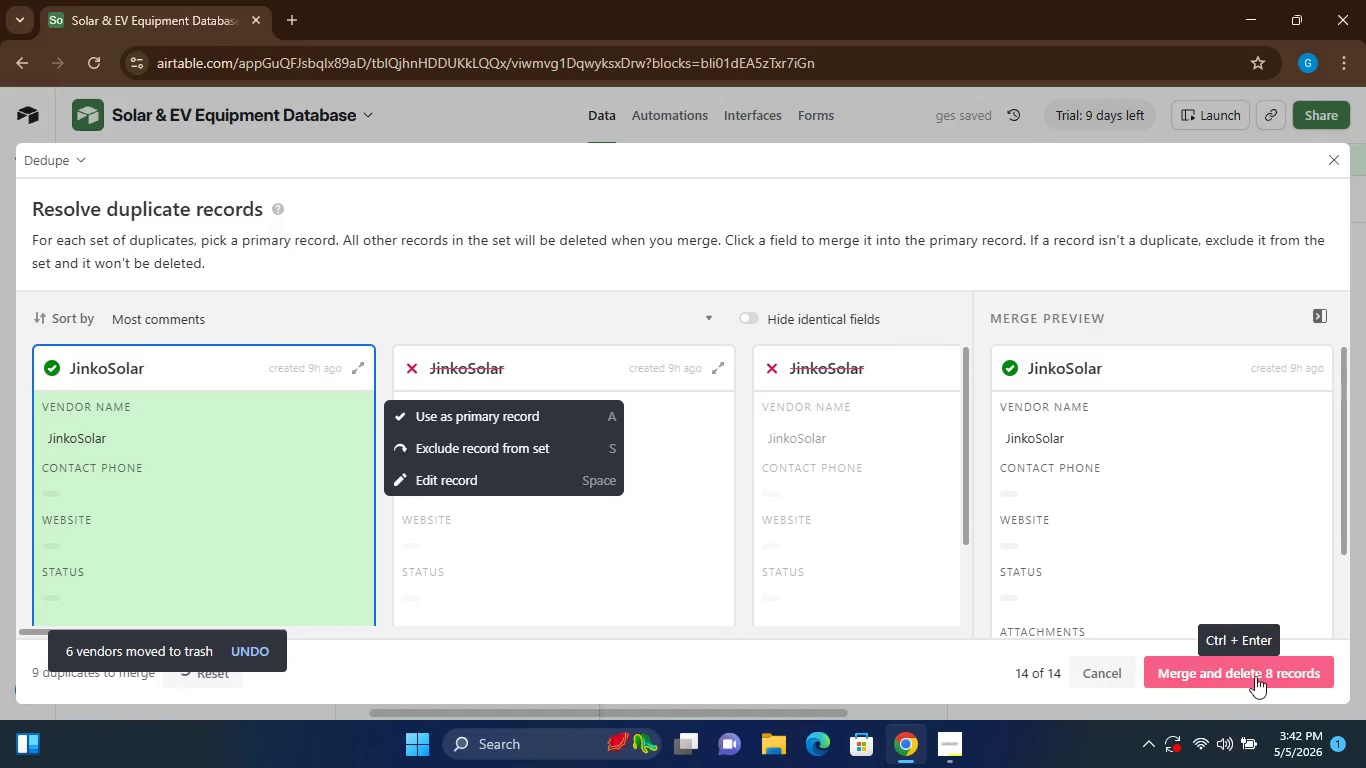 
left_click([1253, 674])
 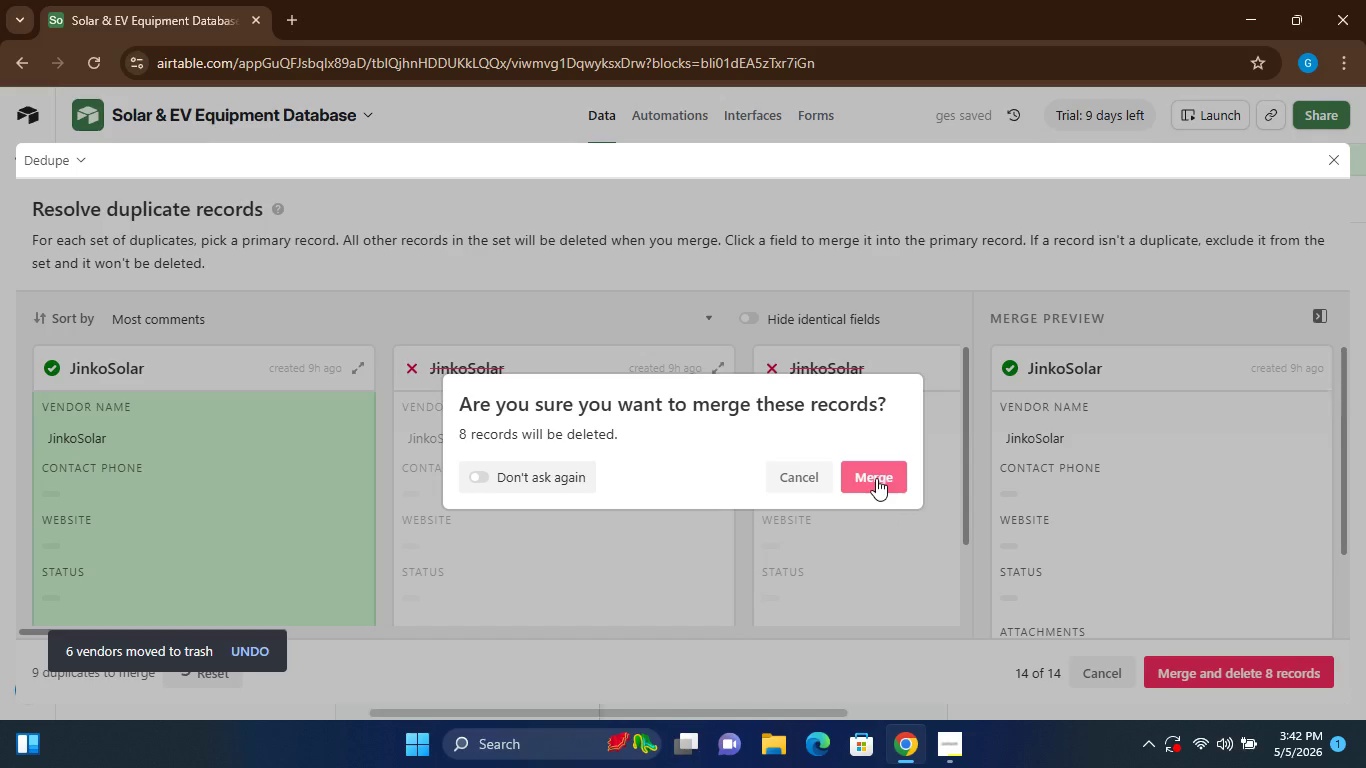 
left_click([876, 478])
 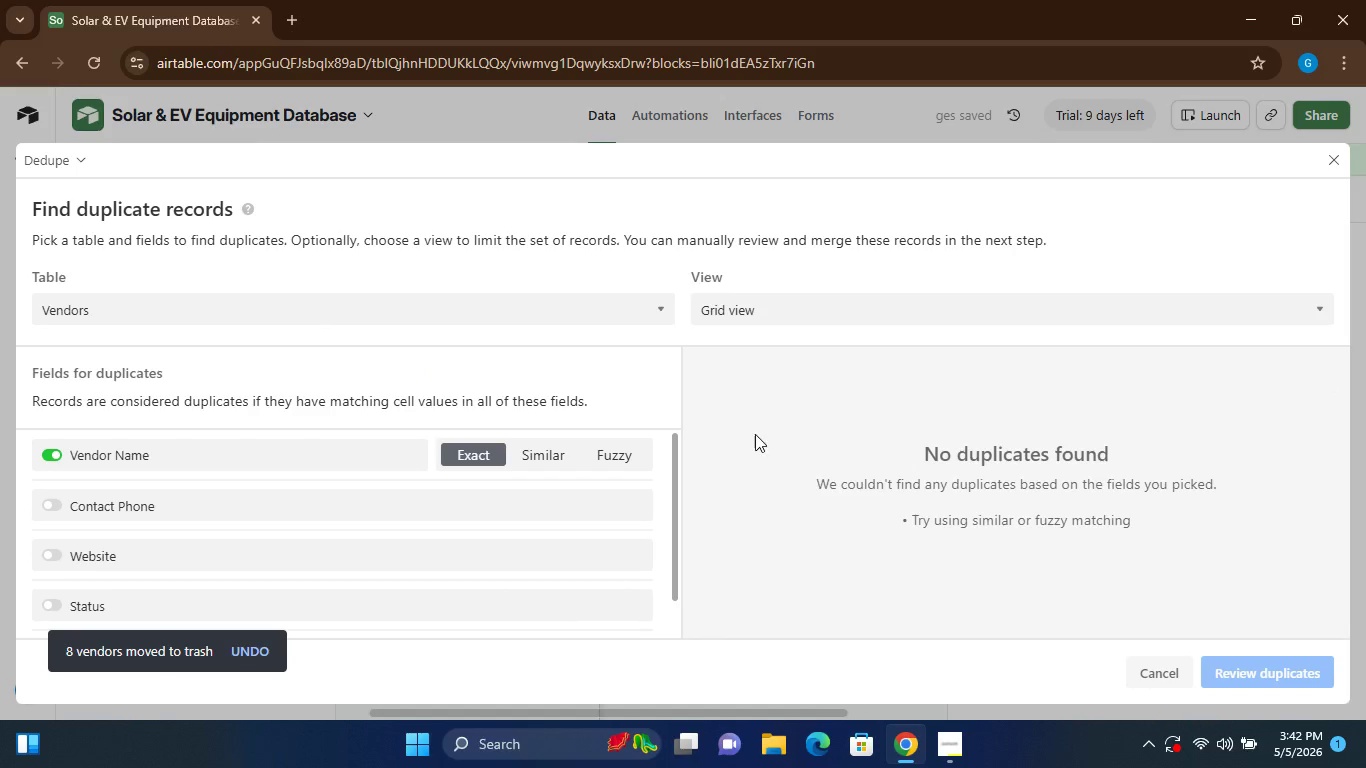 
wait(7.39)
 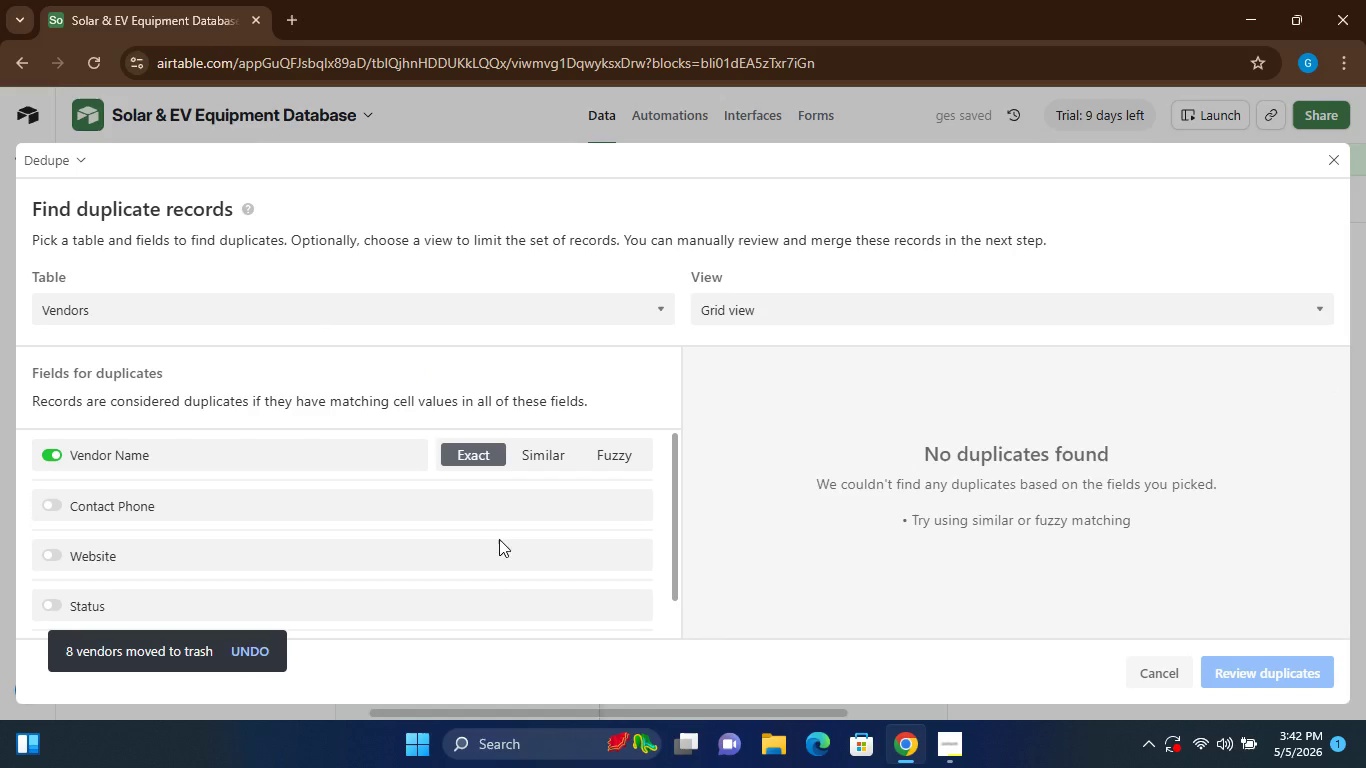 
left_click([75, 160])
 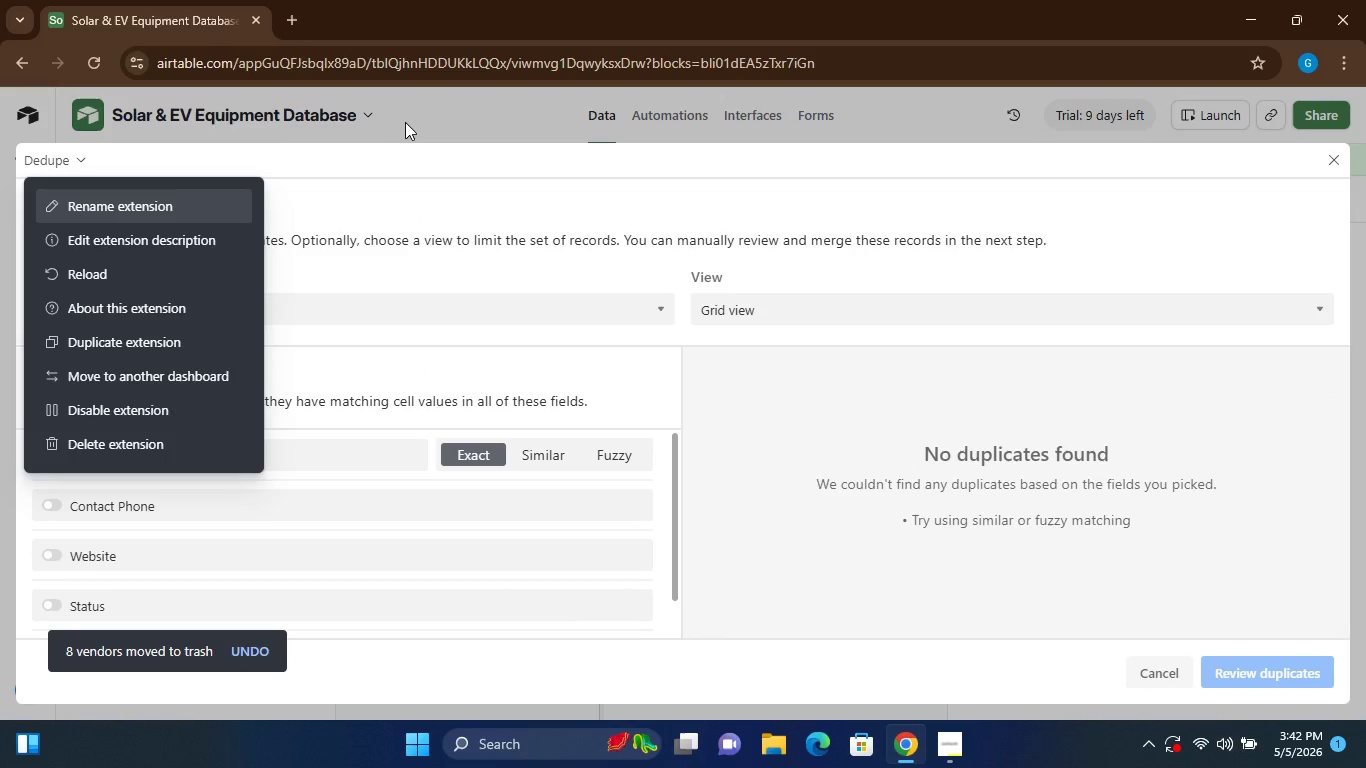 
left_click([408, 121])
 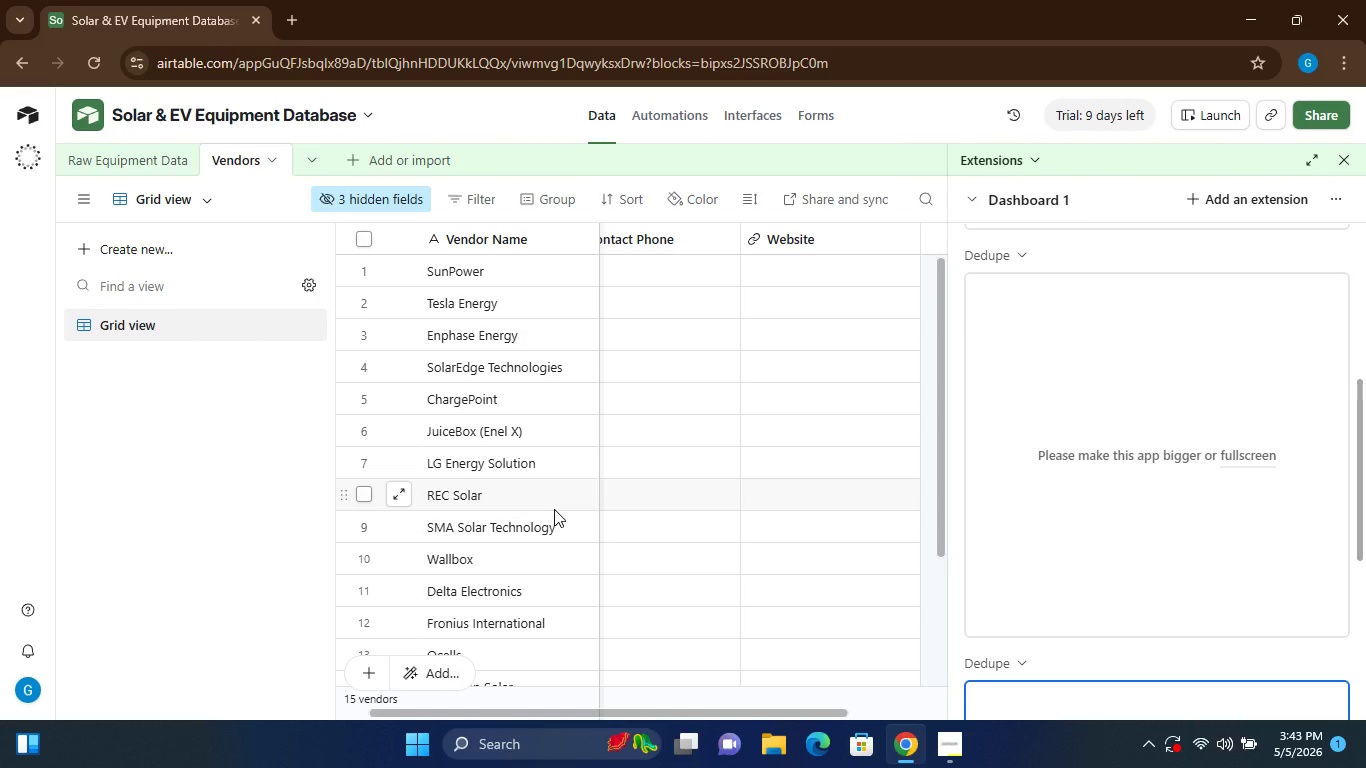 
wait(27.62)
 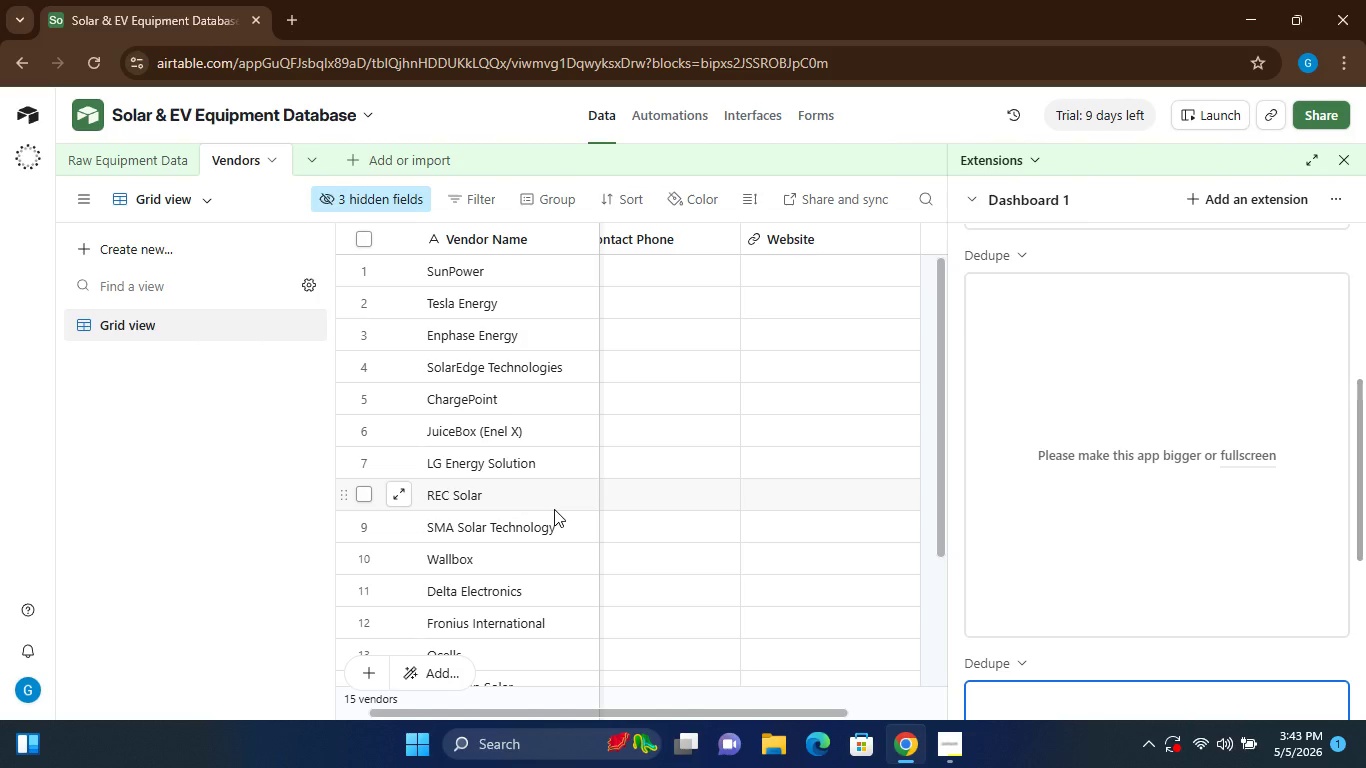 
left_click([136, 162])
 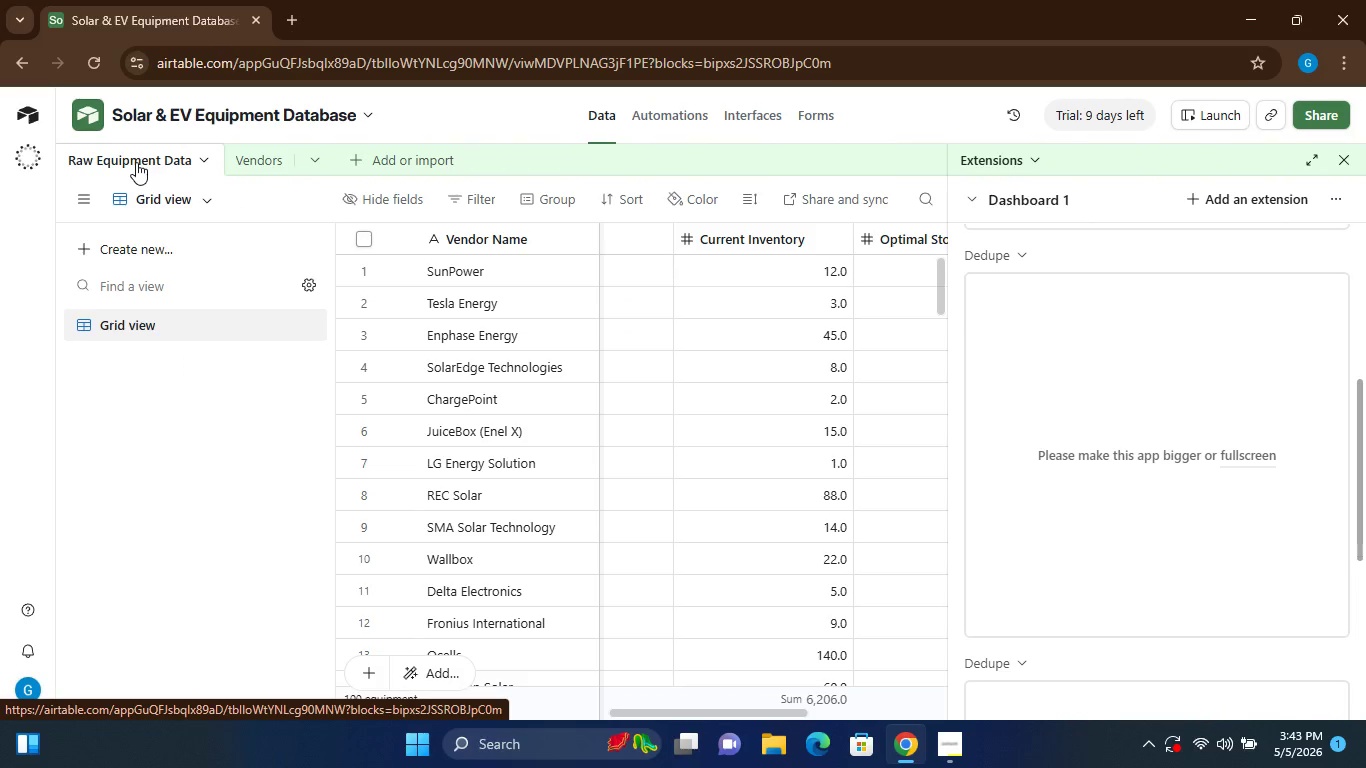 
wait(8.55)
 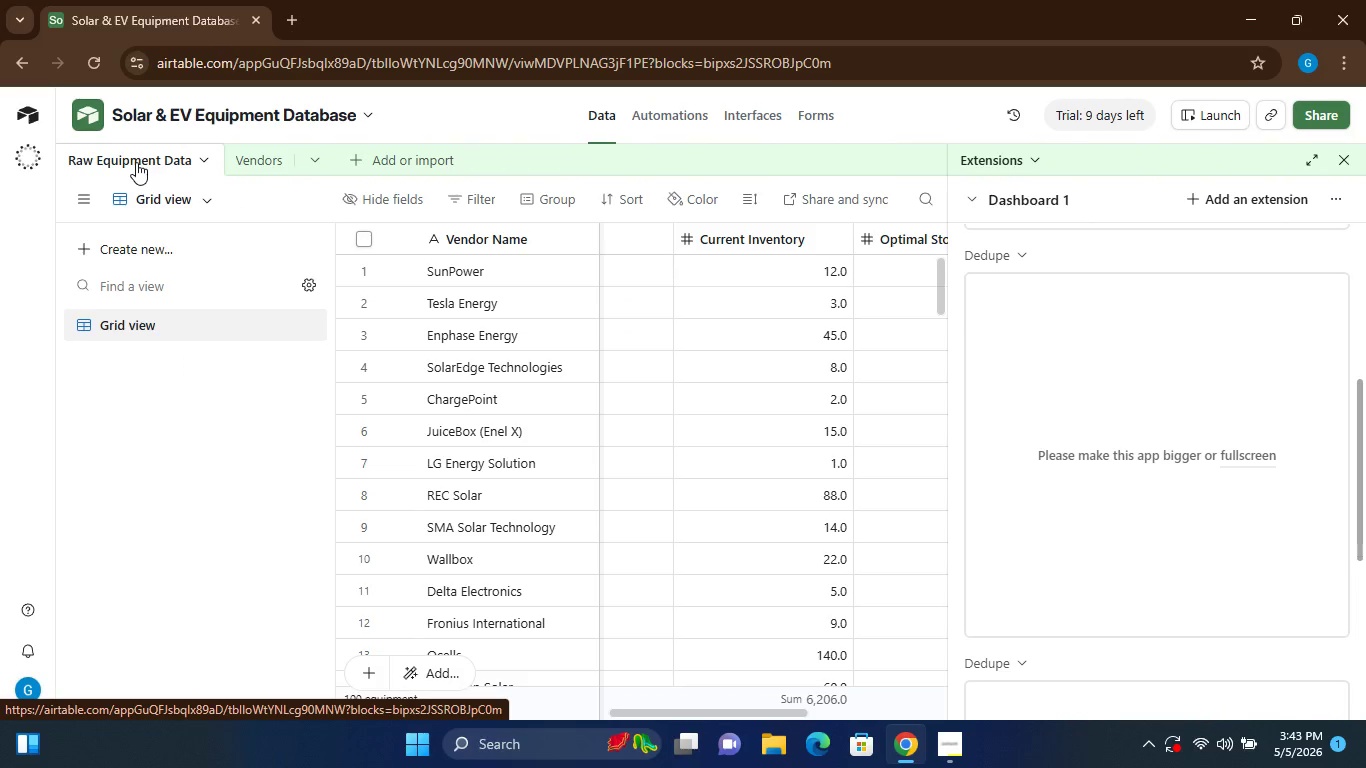 
left_click([1348, 173])
 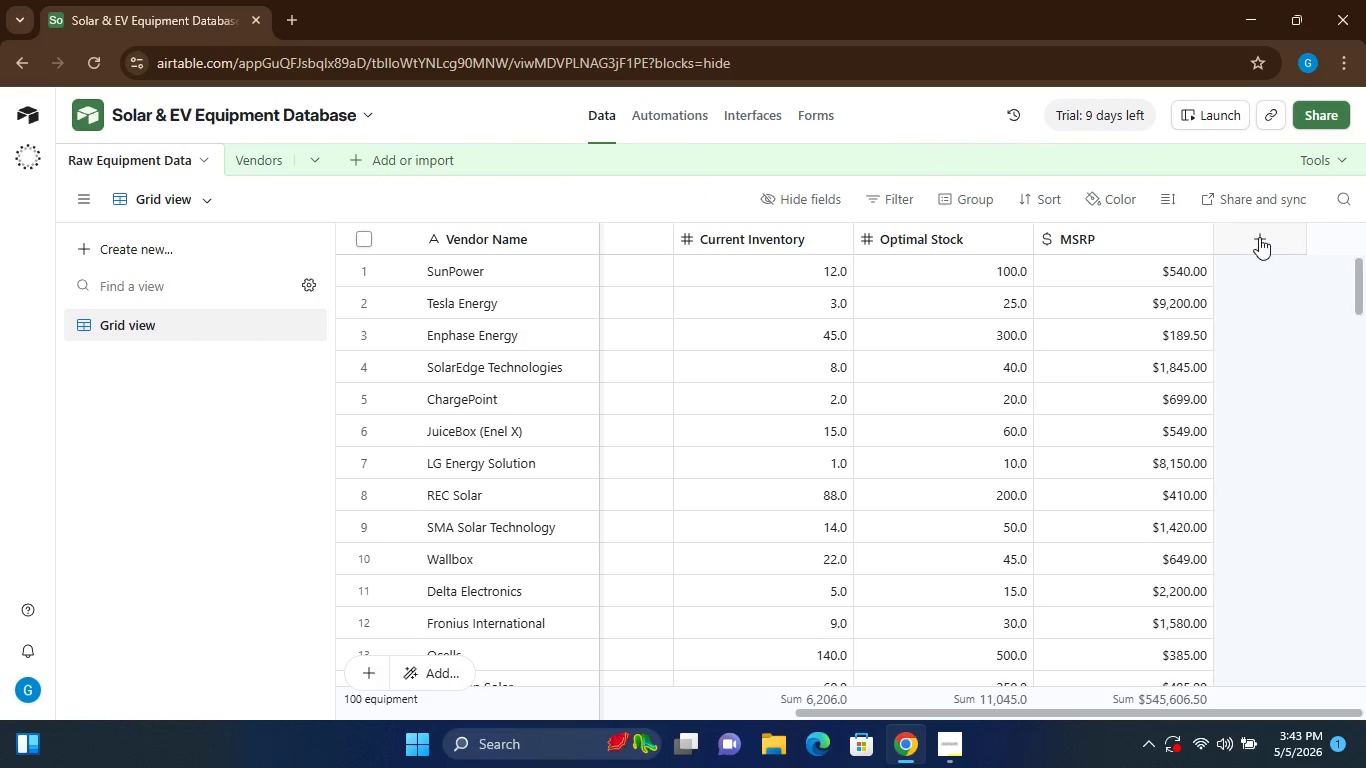 
left_click([1262, 239])
 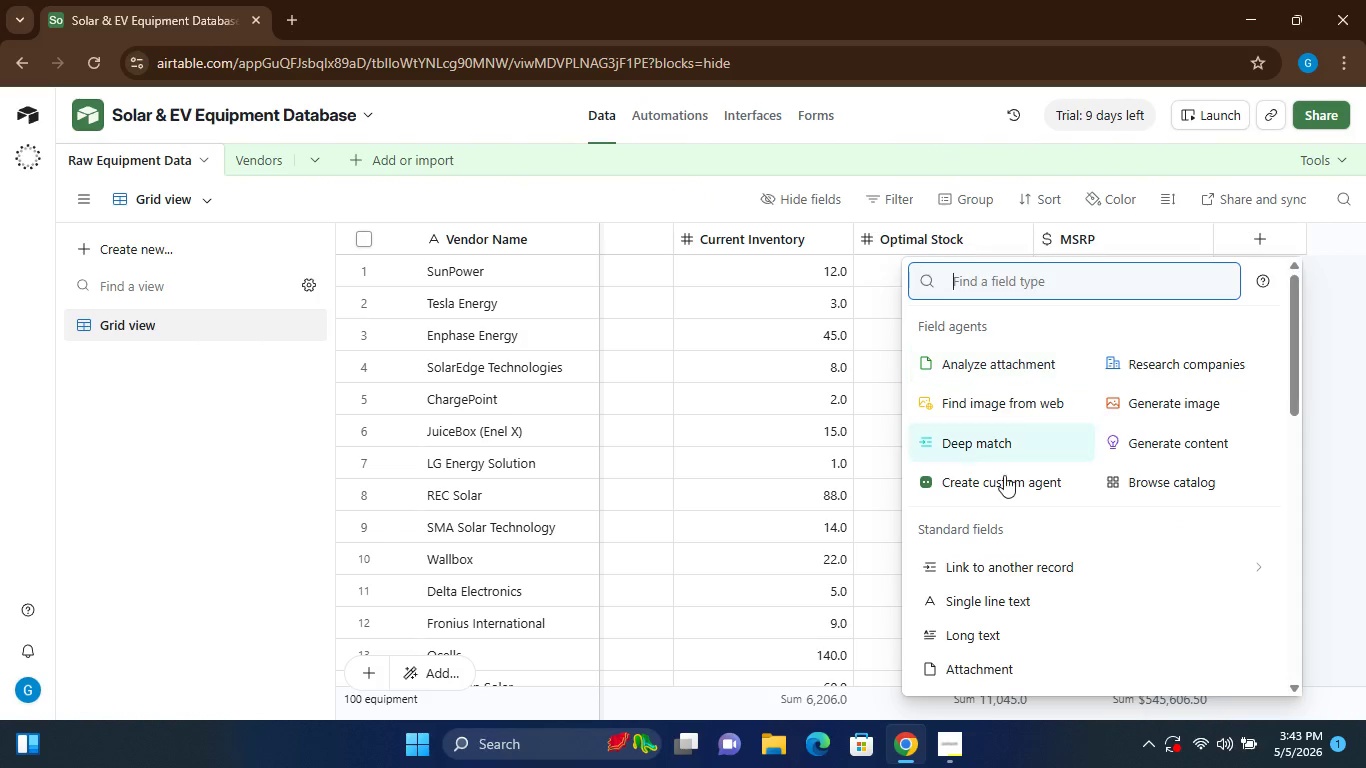 
left_click([1006, 560])
 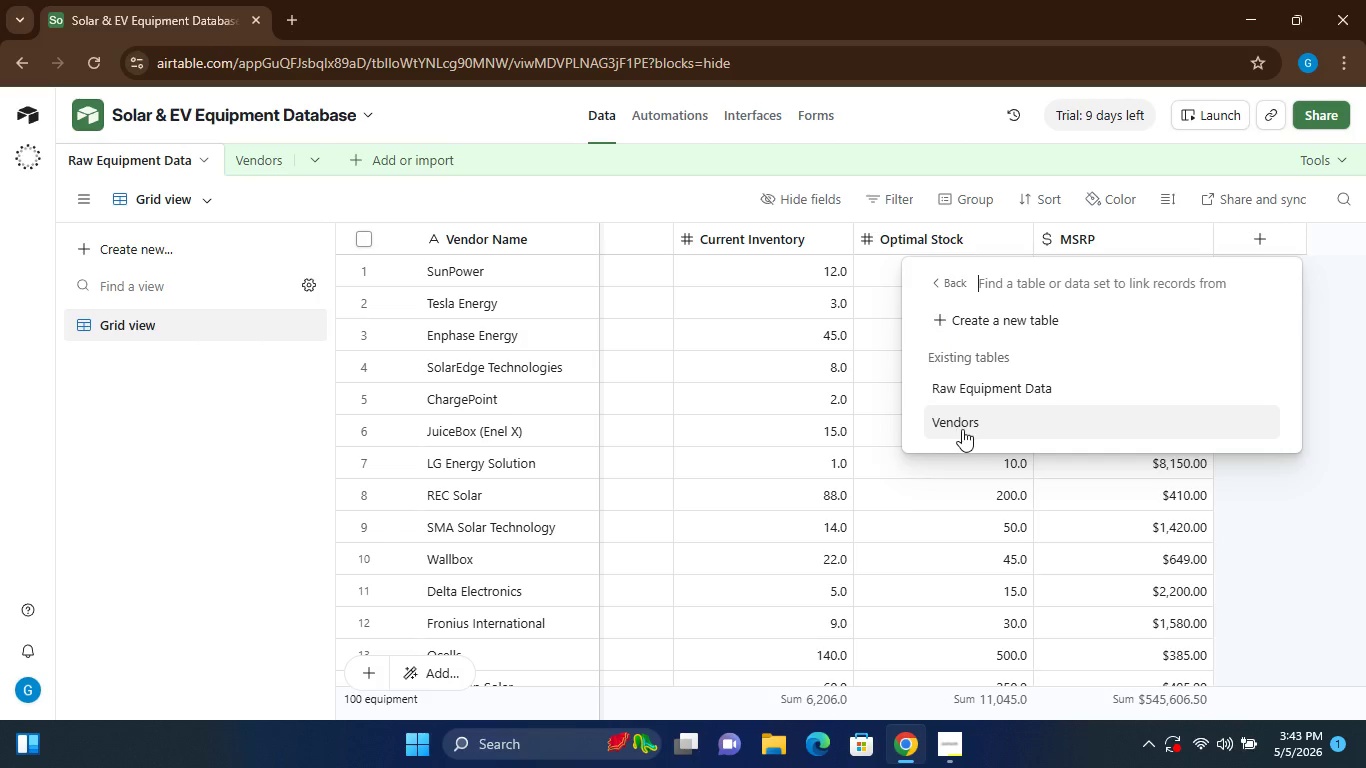 
left_click([965, 429])
 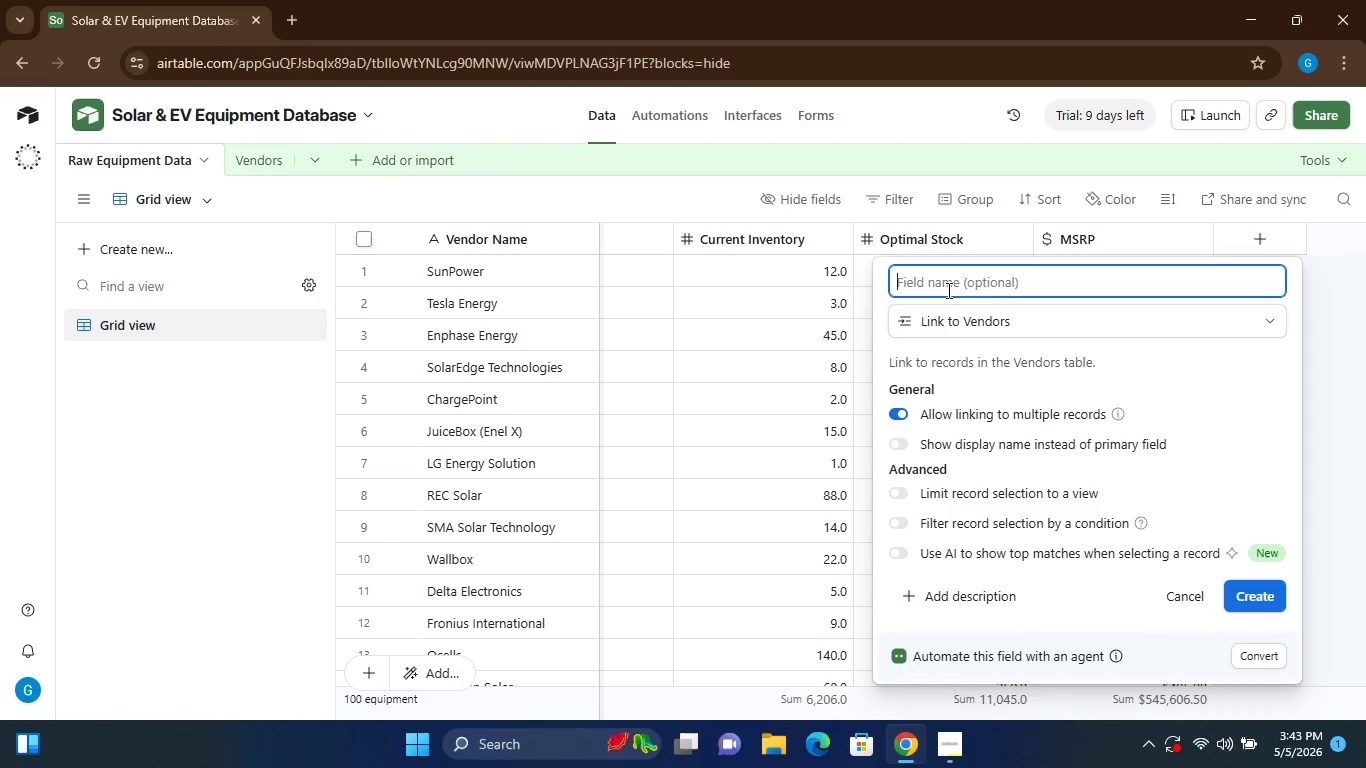 
type(Vendors)
 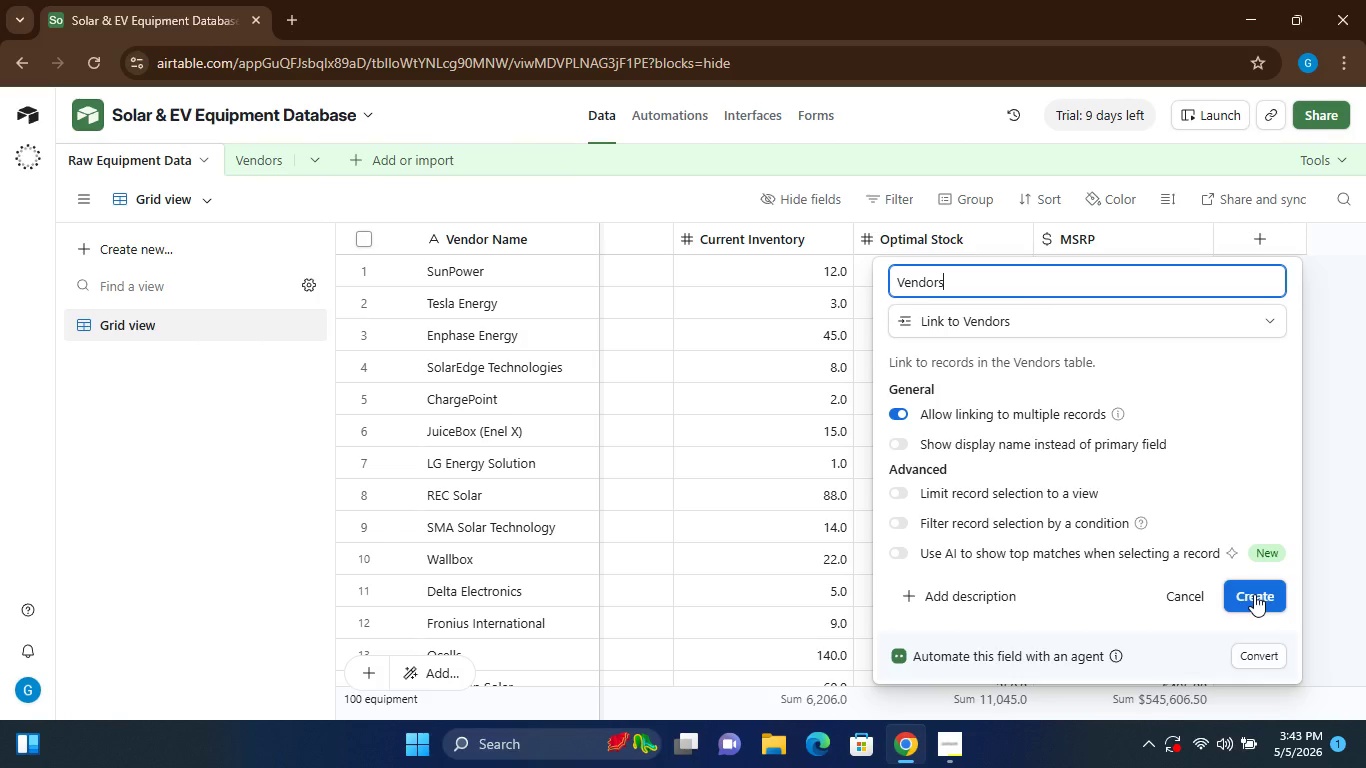 
wait(5.8)
 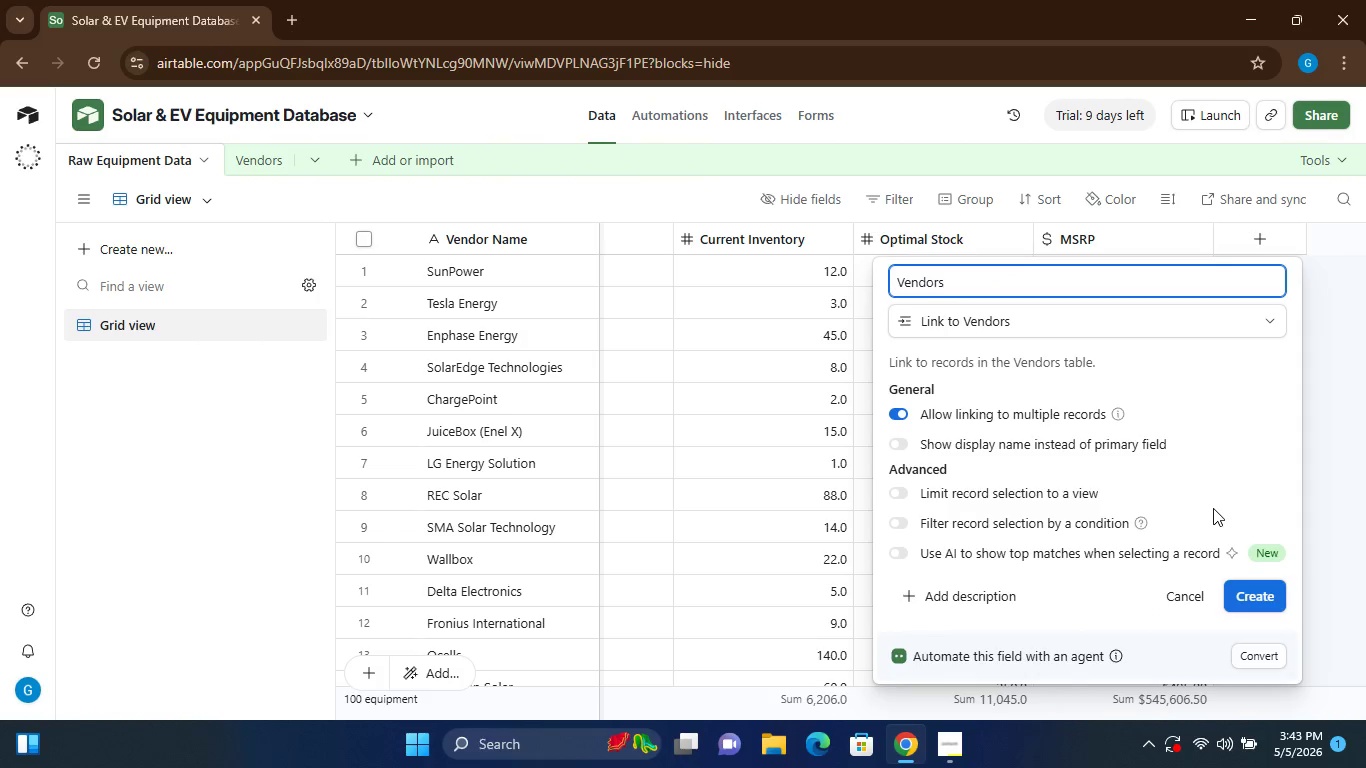 
left_click([1253, 588])
 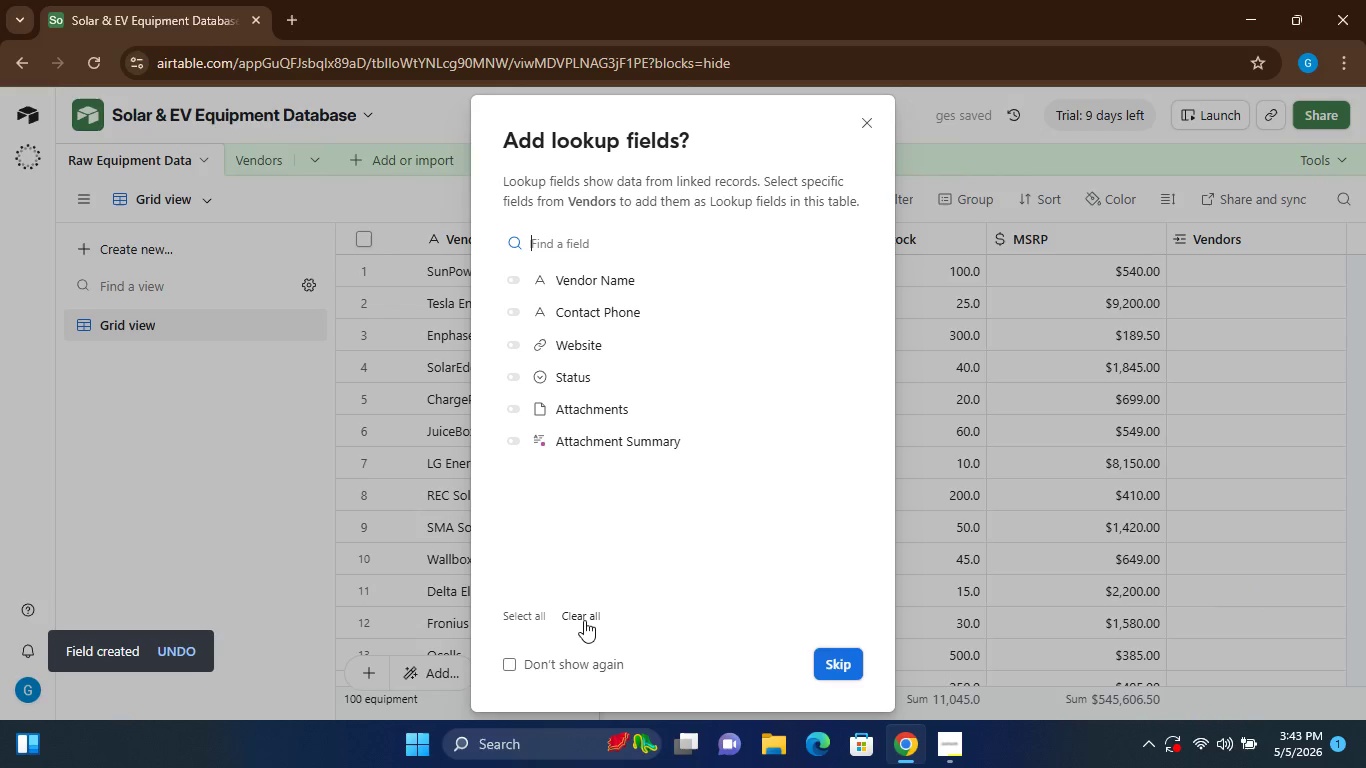 
left_click([826, 666])
 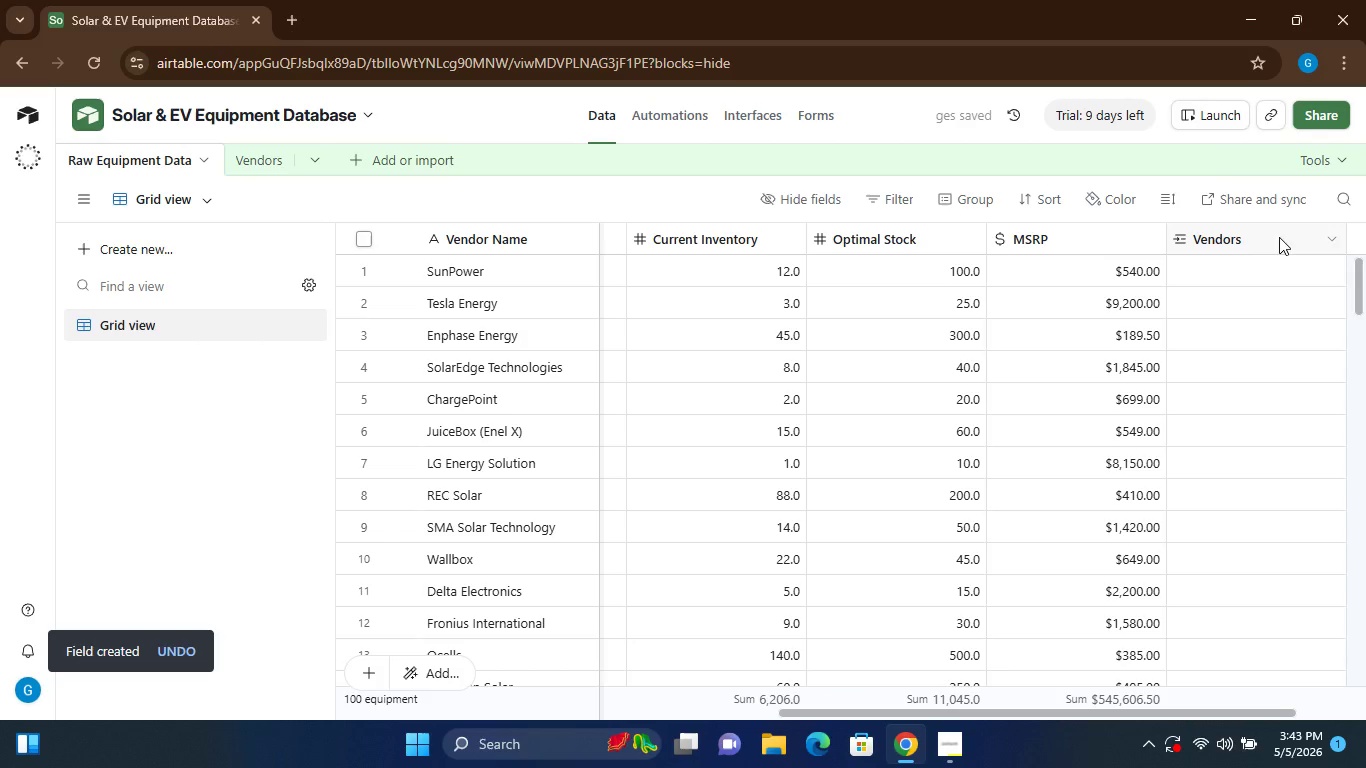 
left_click([1293, 240])
 